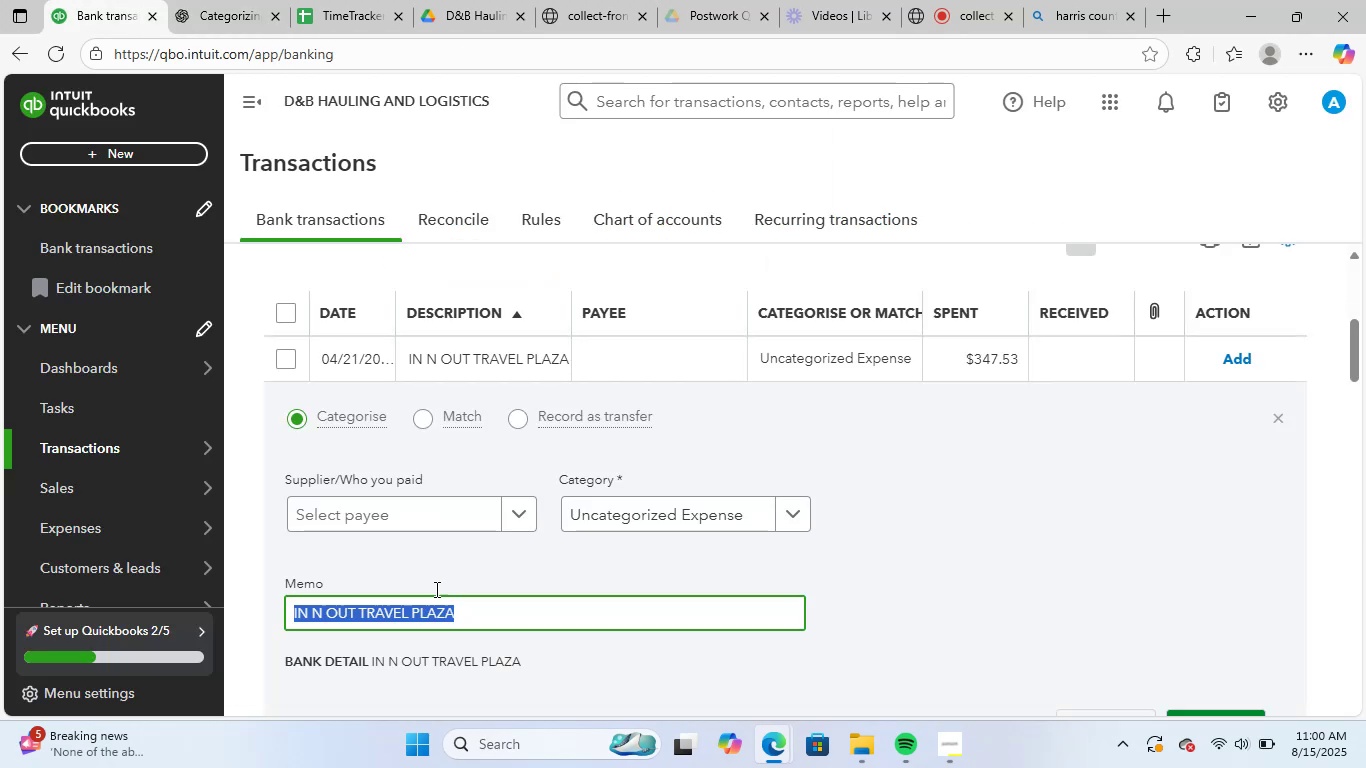 
left_click([424, 513])
 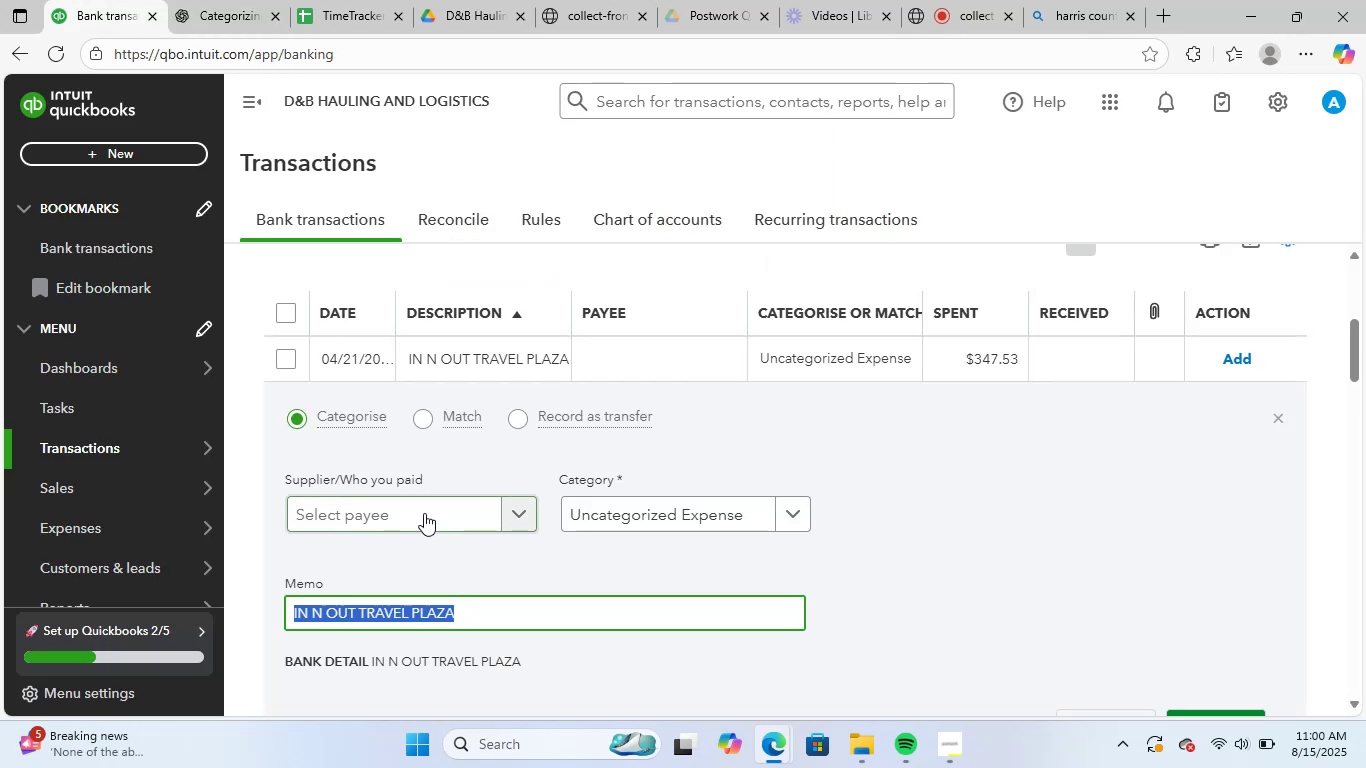 
key(Control+V)
 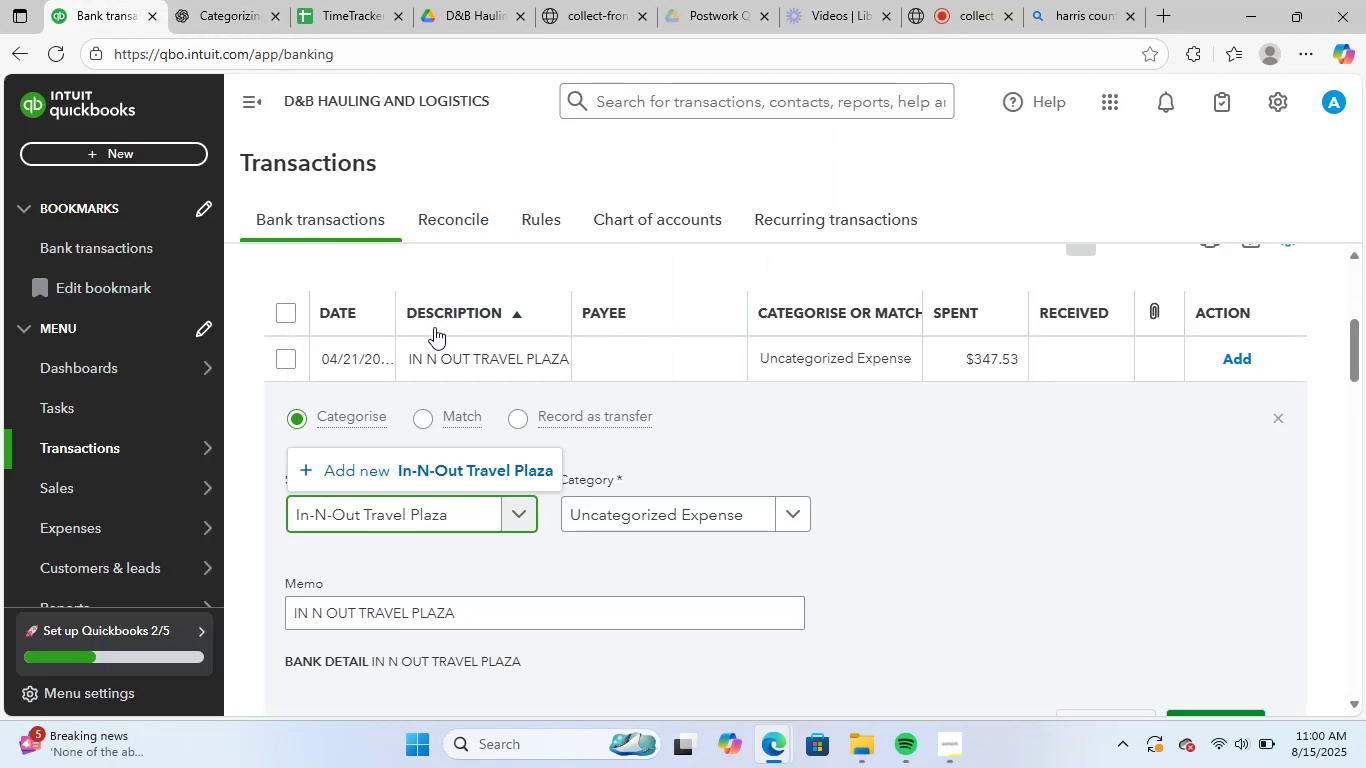 
wait(5.79)
 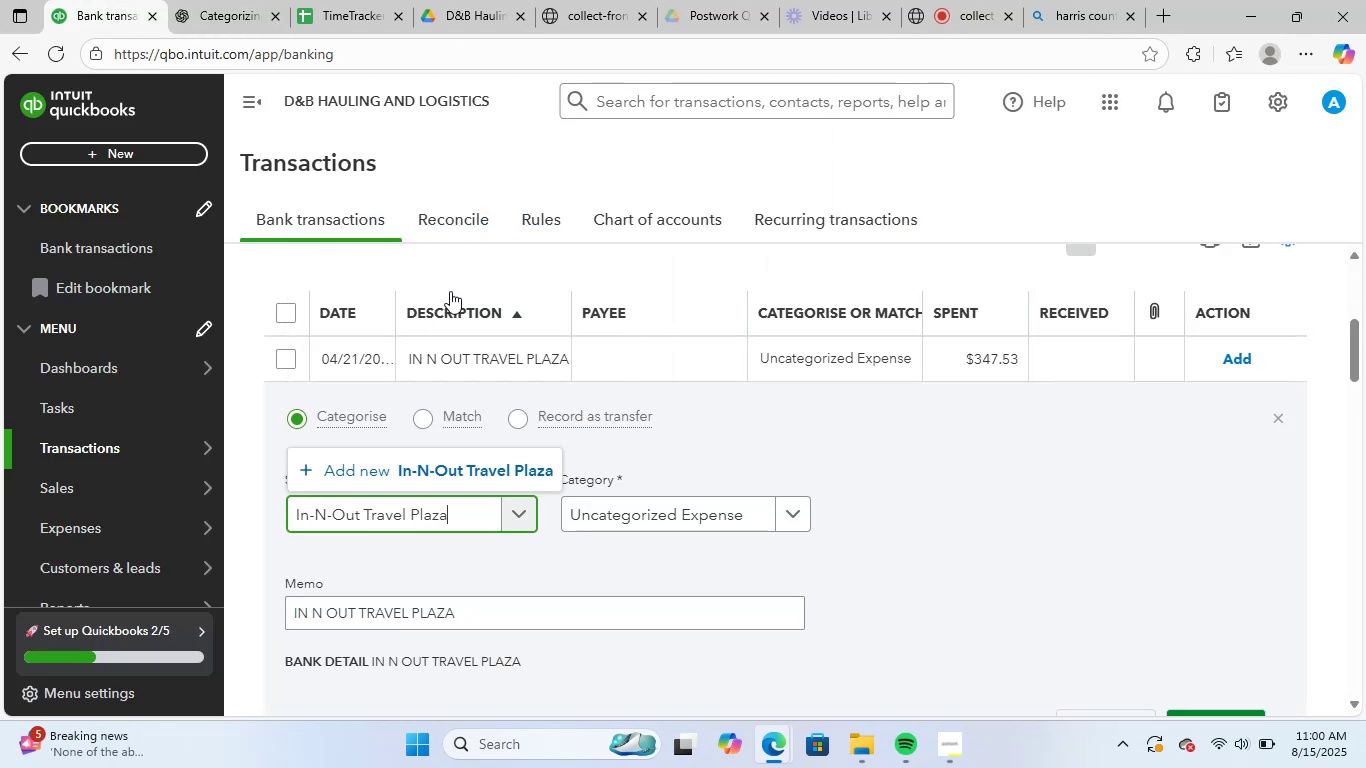 
left_click([466, 462])
 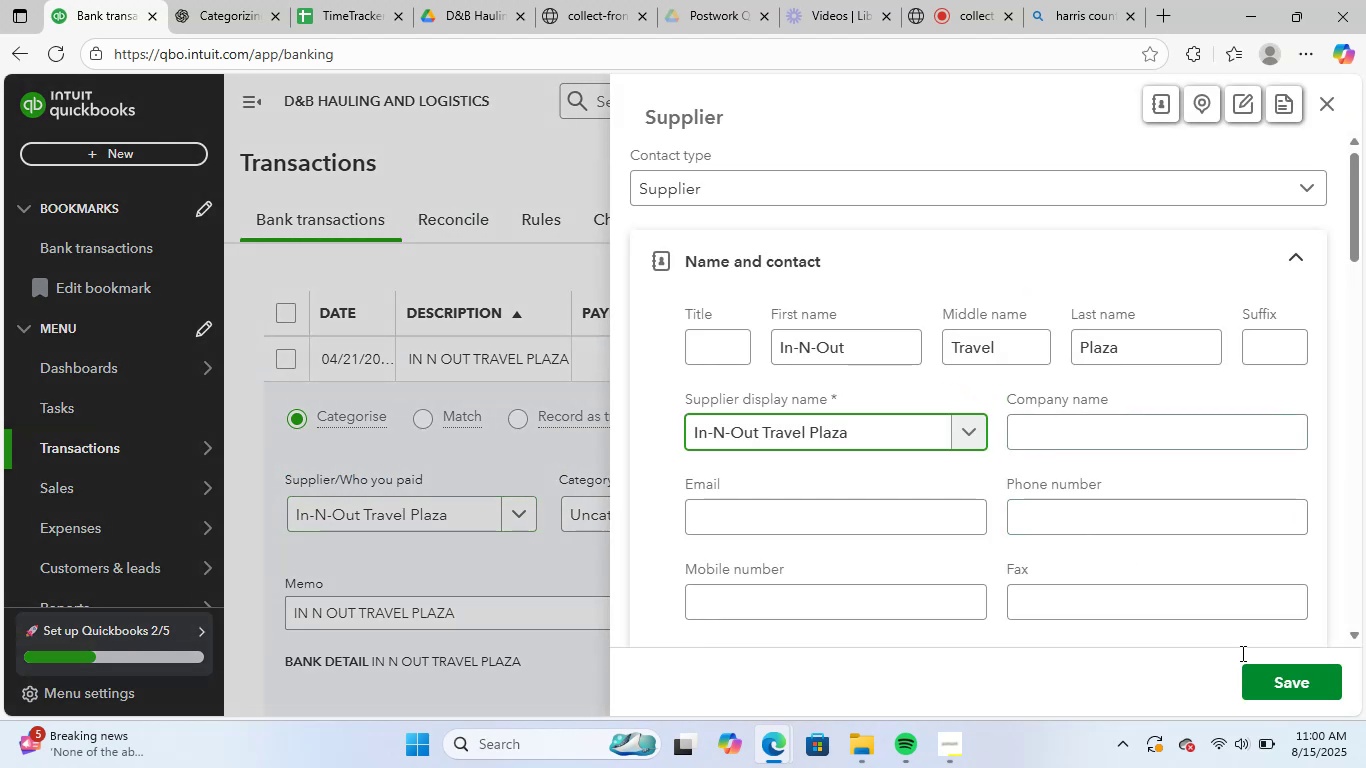 
left_click([1311, 698])
 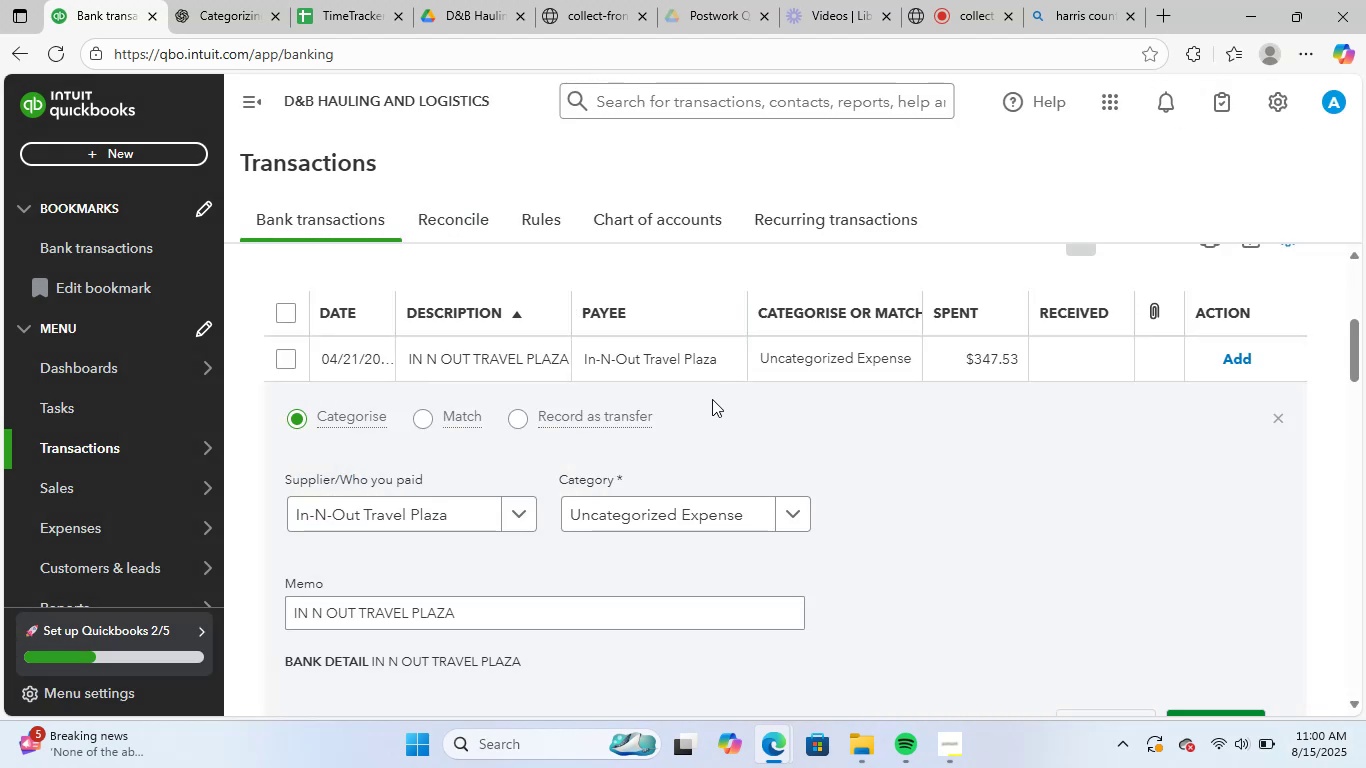 
left_click([633, 520])
 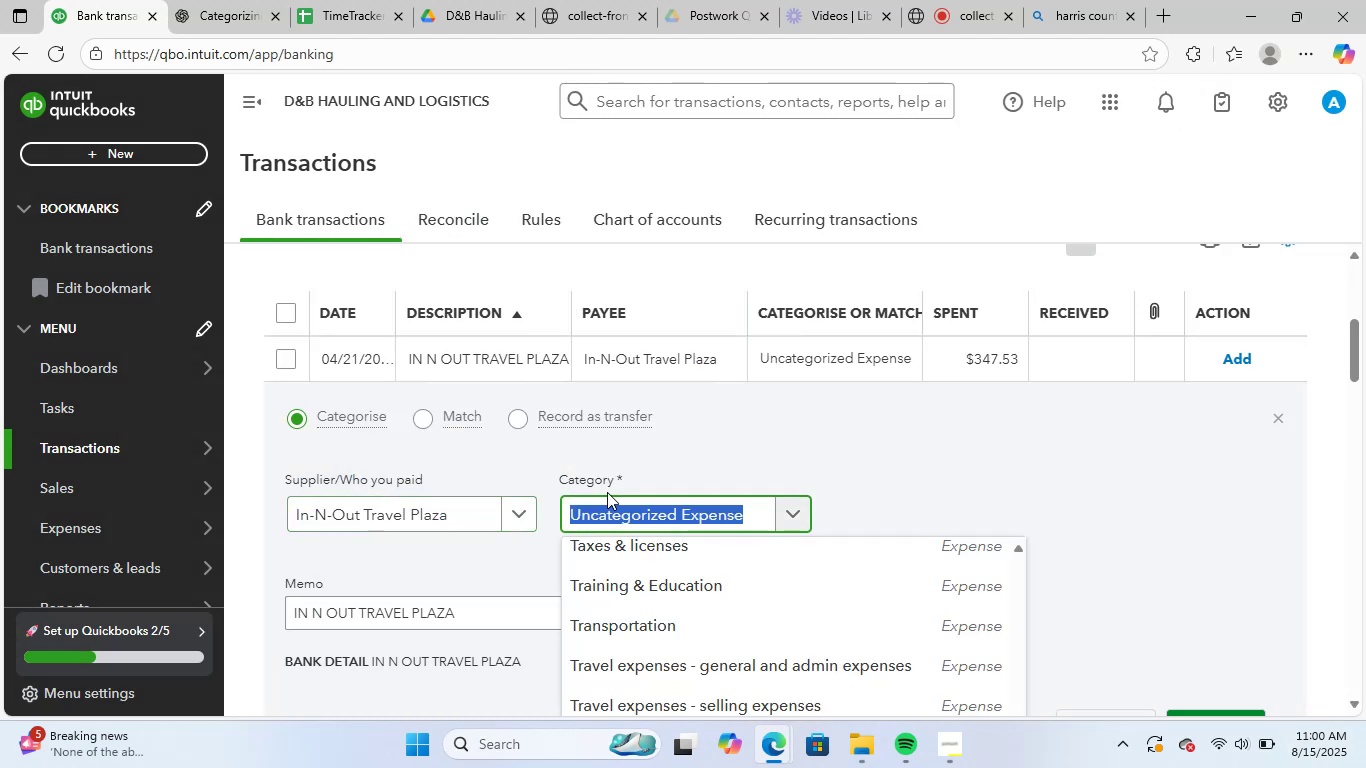 
type(meals)
 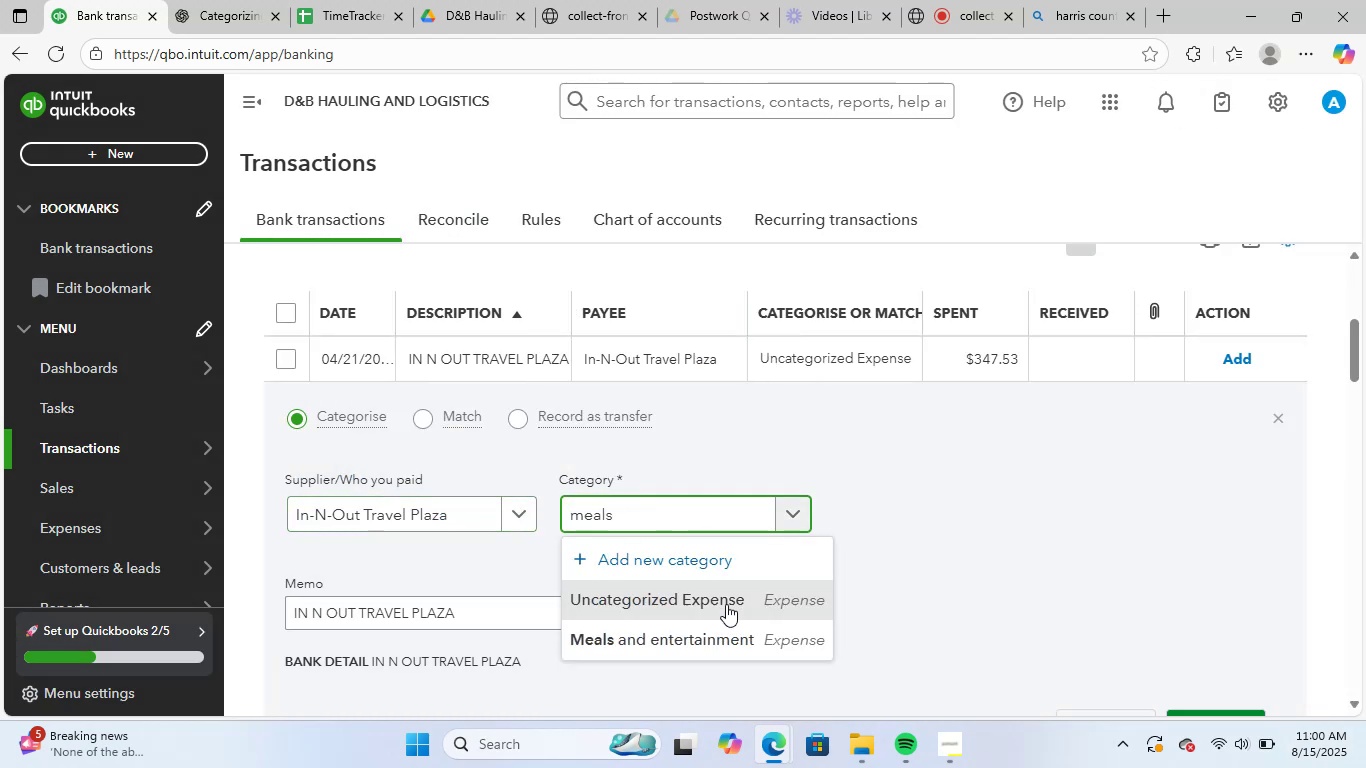 
left_click([696, 635])
 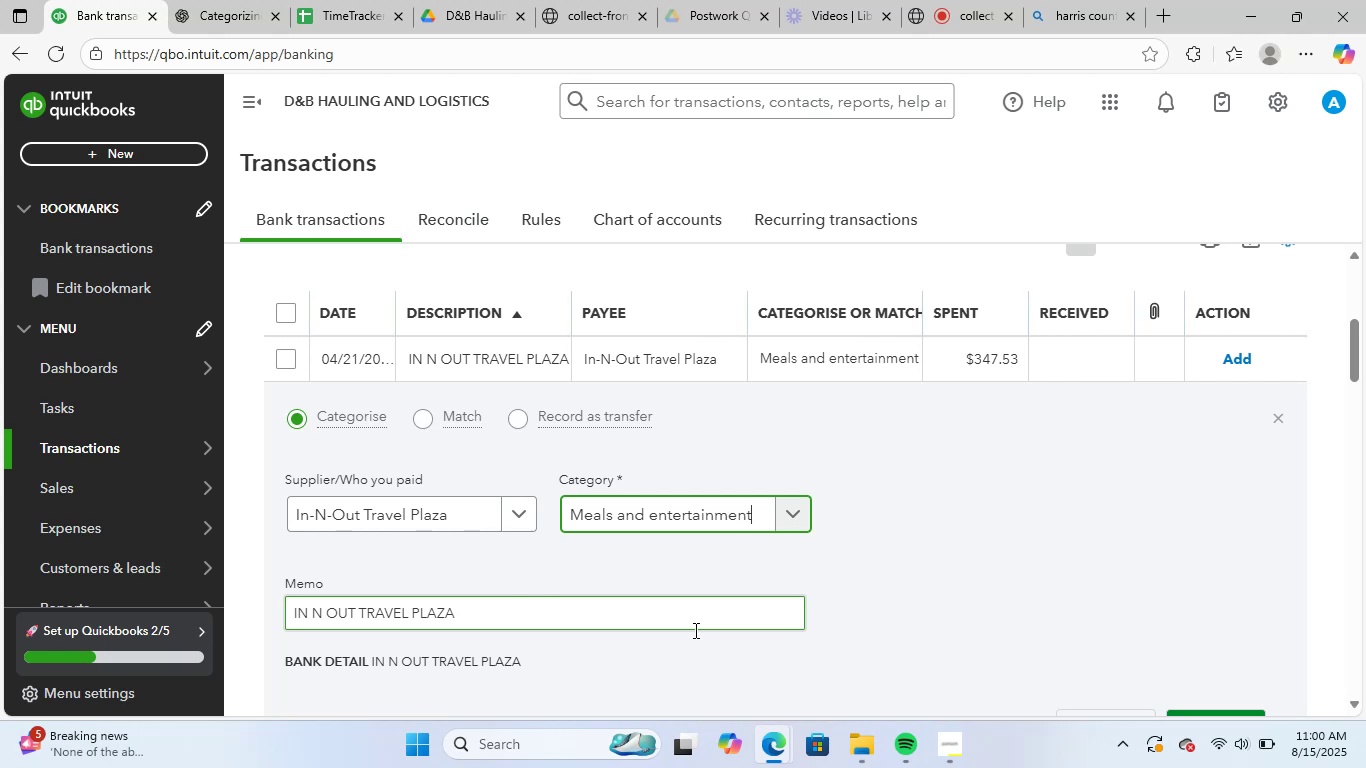 
scroll: coordinate [784, 527], scroll_direction: down, amount: 1.0
 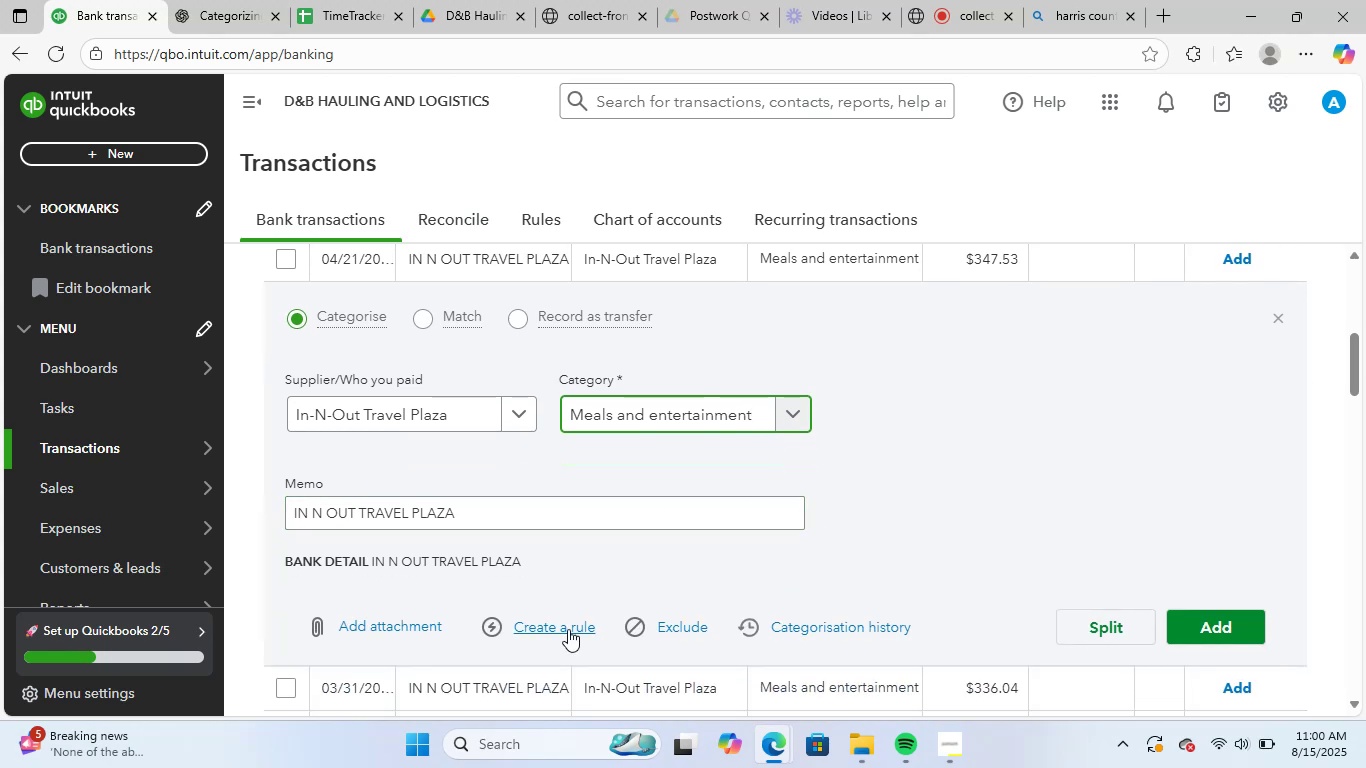 
left_click([525, 631])
 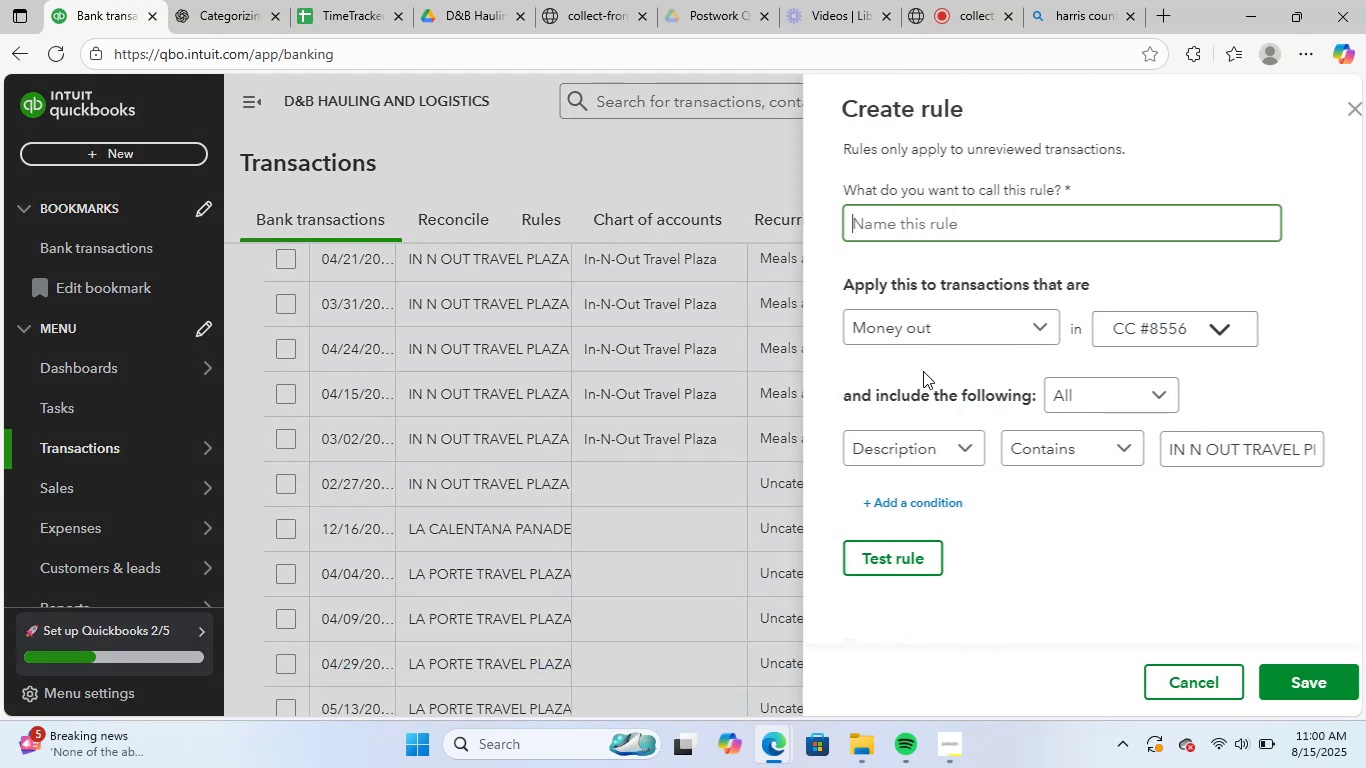 
key(Control+V)
 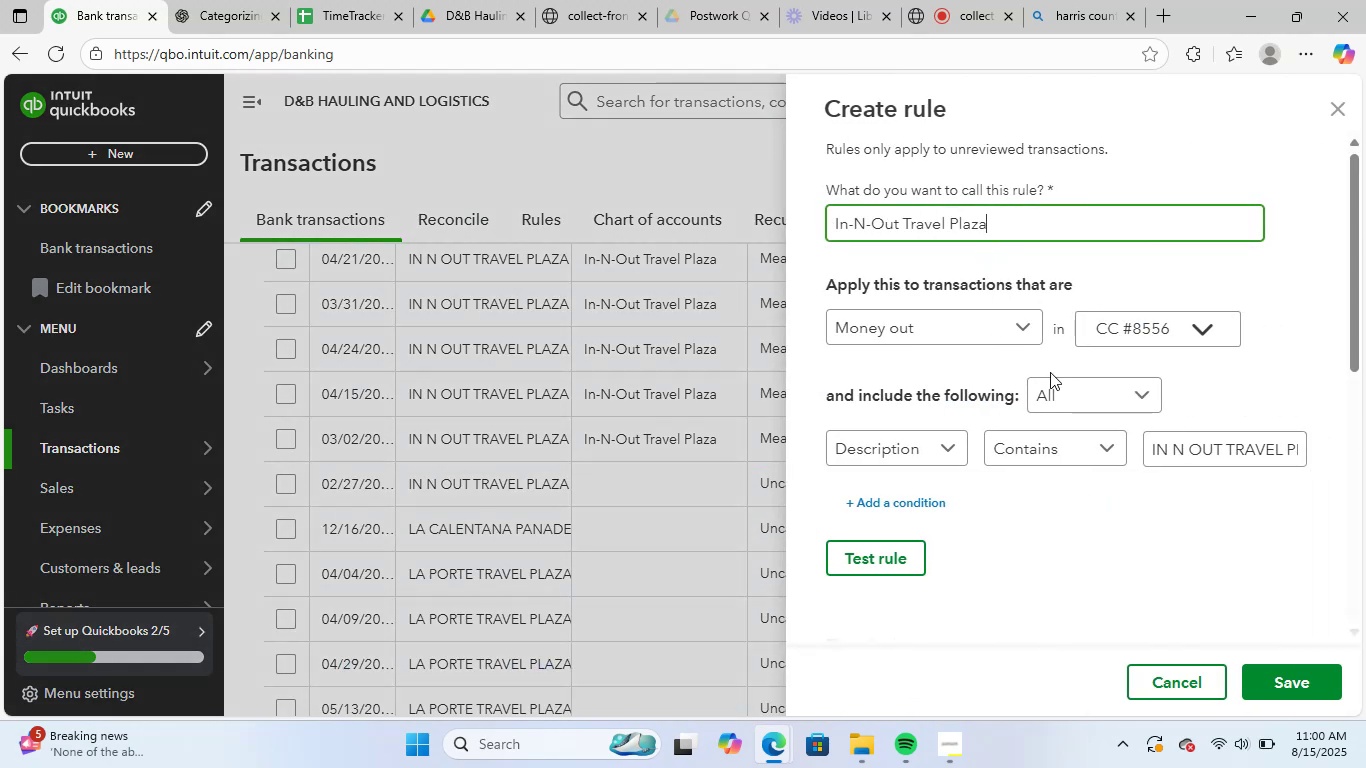 
scroll: coordinate [1173, 528], scroll_direction: down, amount: 9.0
 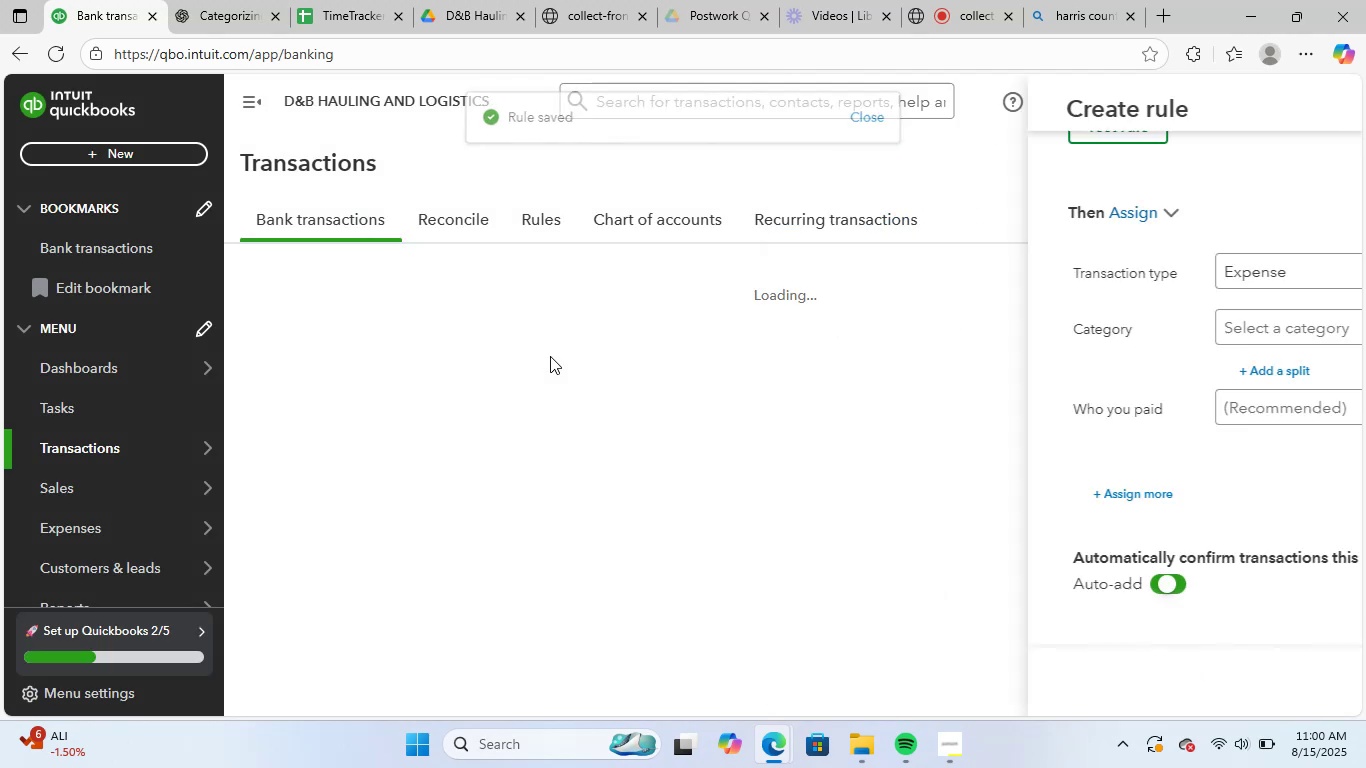 
wait(5.36)
 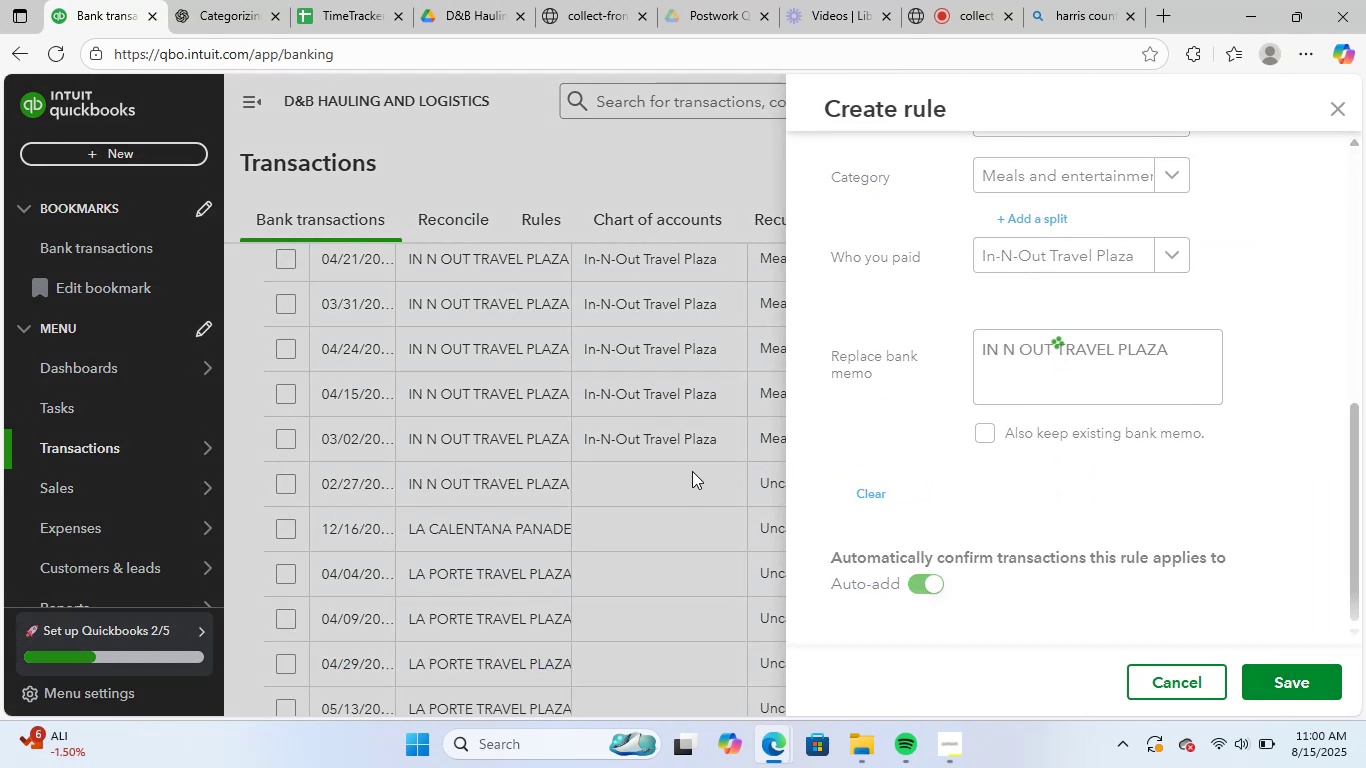 
scroll: coordinate [690, 514], scroll_direction: up, amount: 3.0
 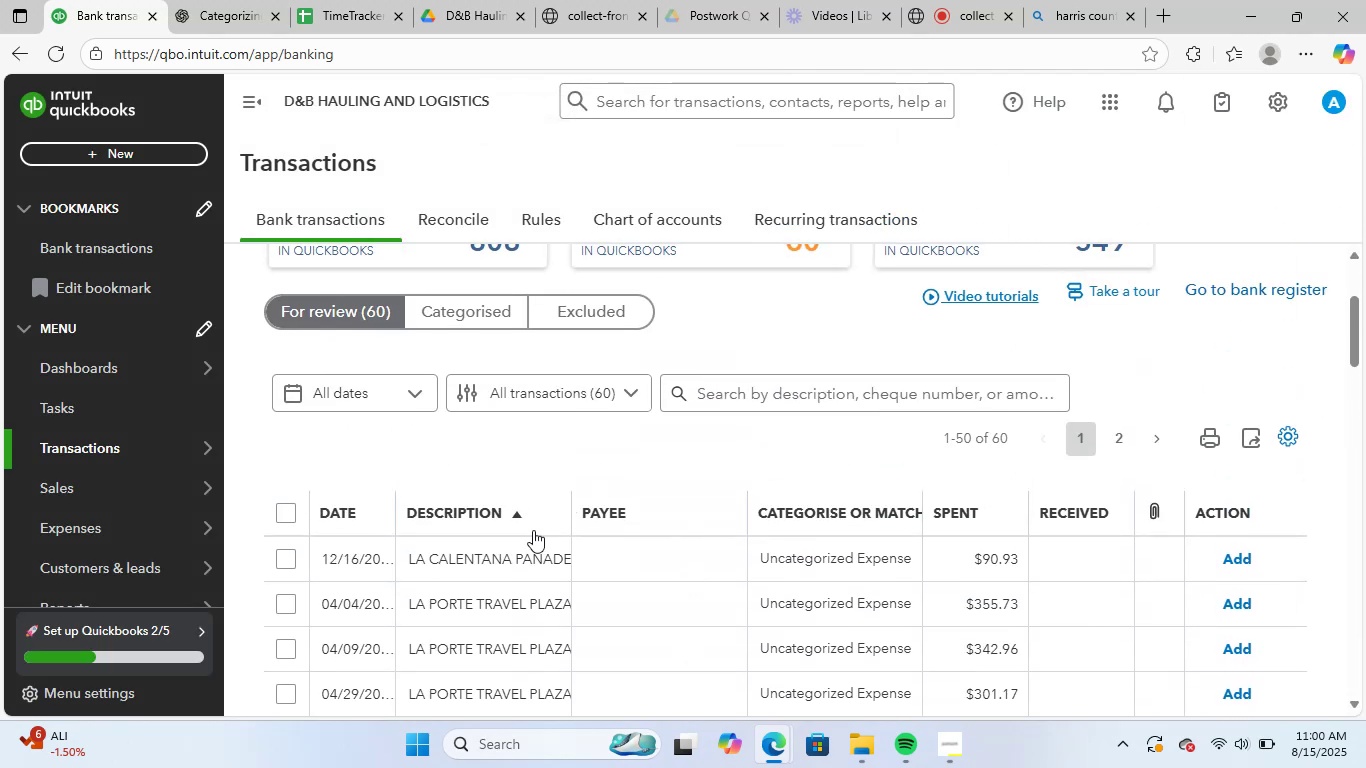 
left_click([527, 552])
 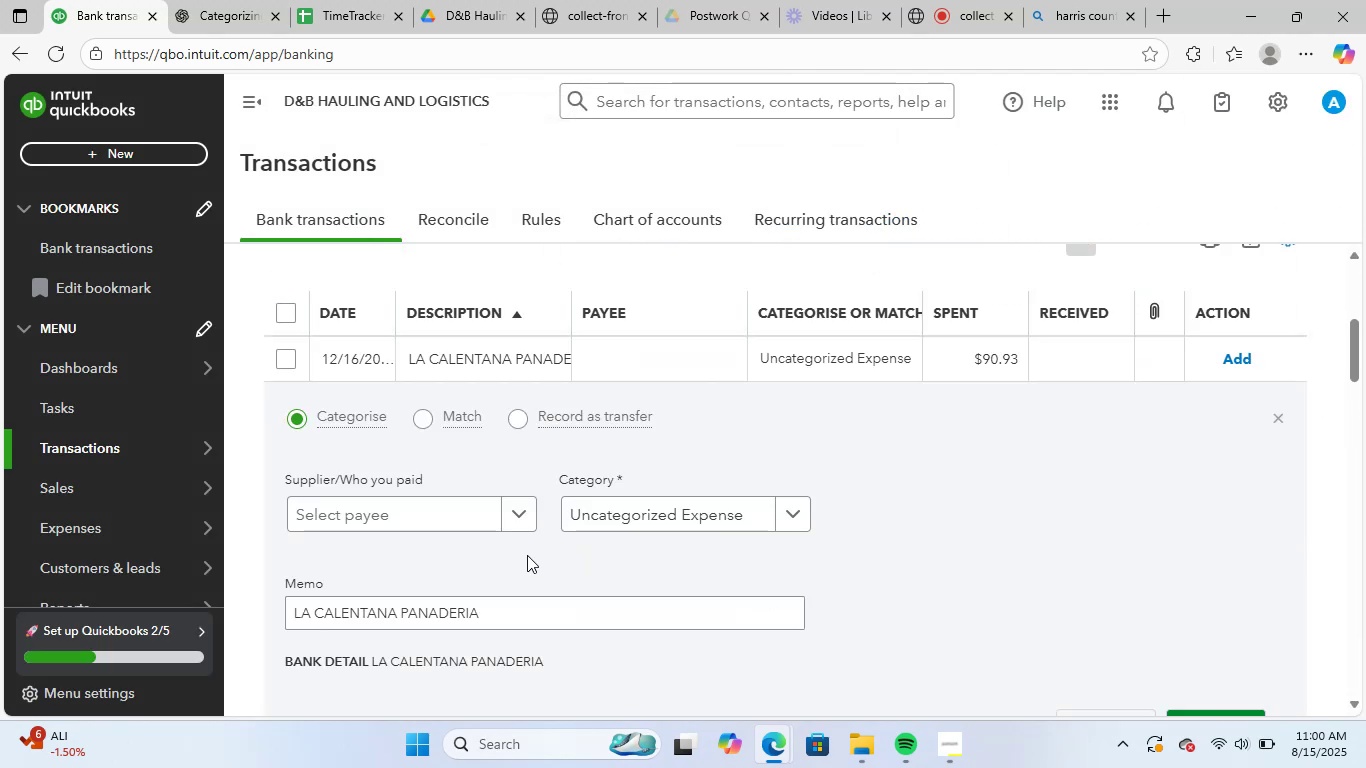 
left_click_drag(start_coordinate=[501, 609], to_coordinate=[290, 606])
 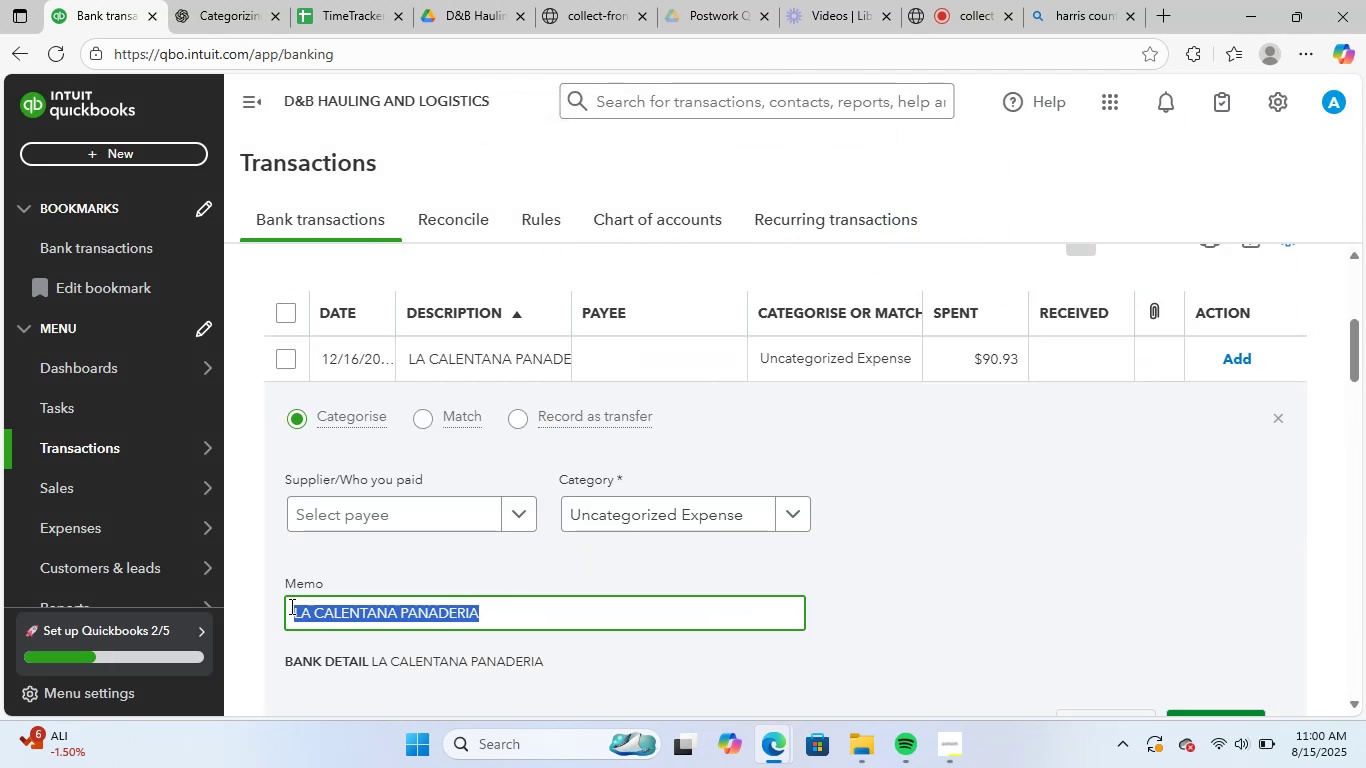 
key(Control+ControlLeft)
 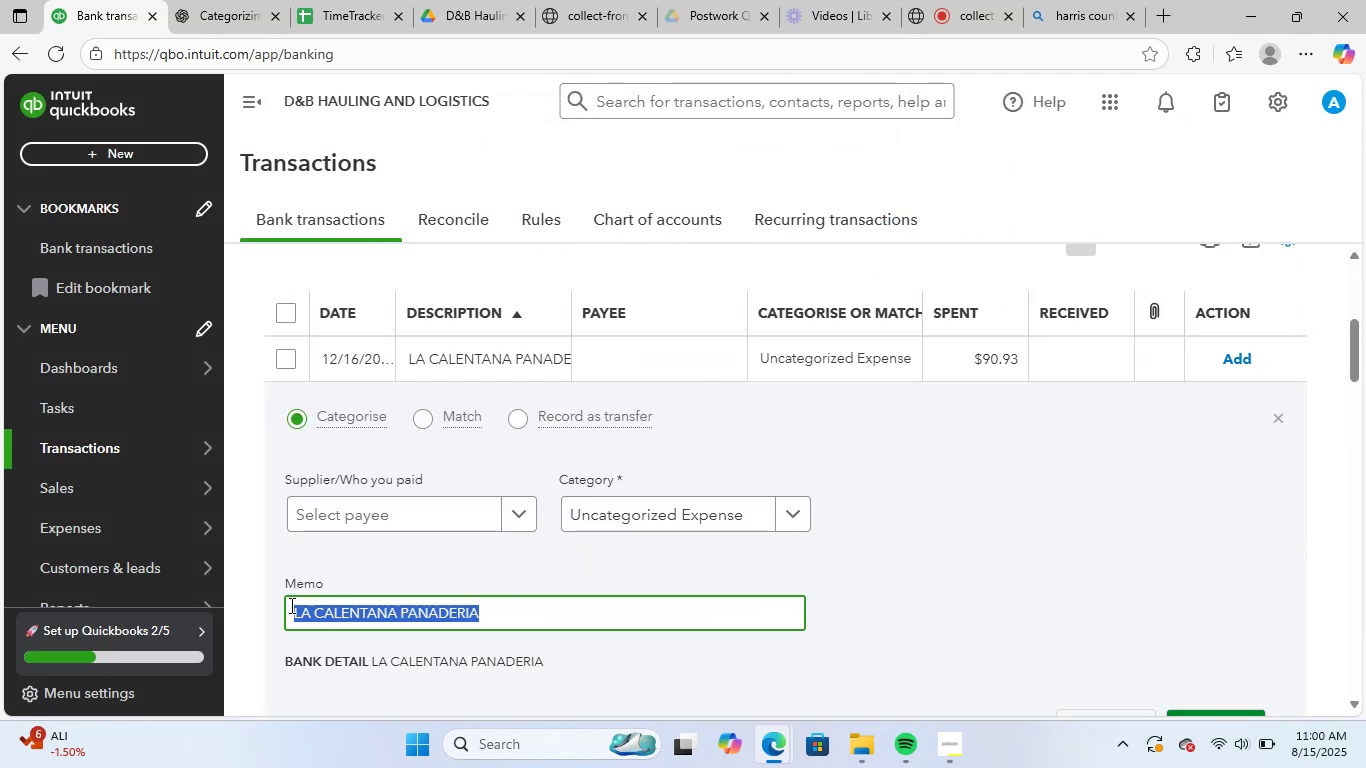 
key(Control+C)
 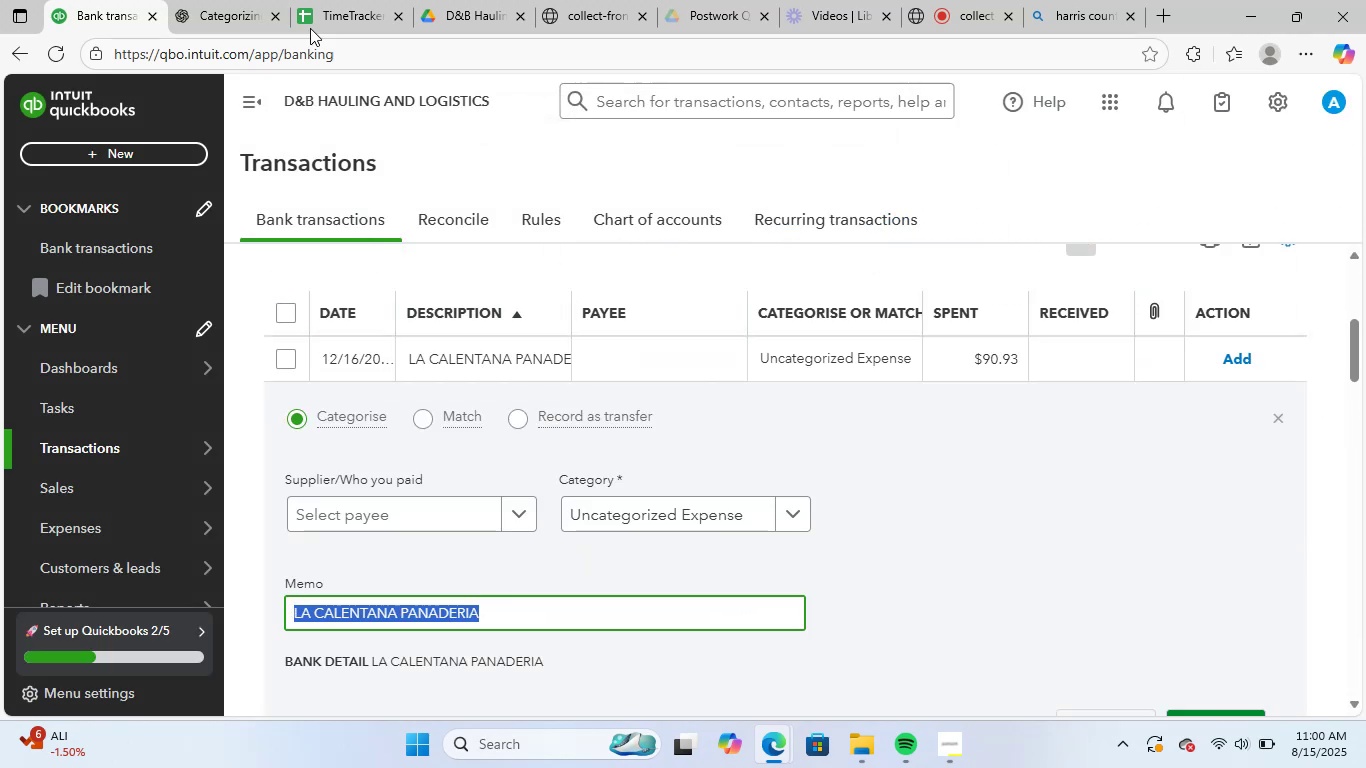 
left_click([208, 0])
 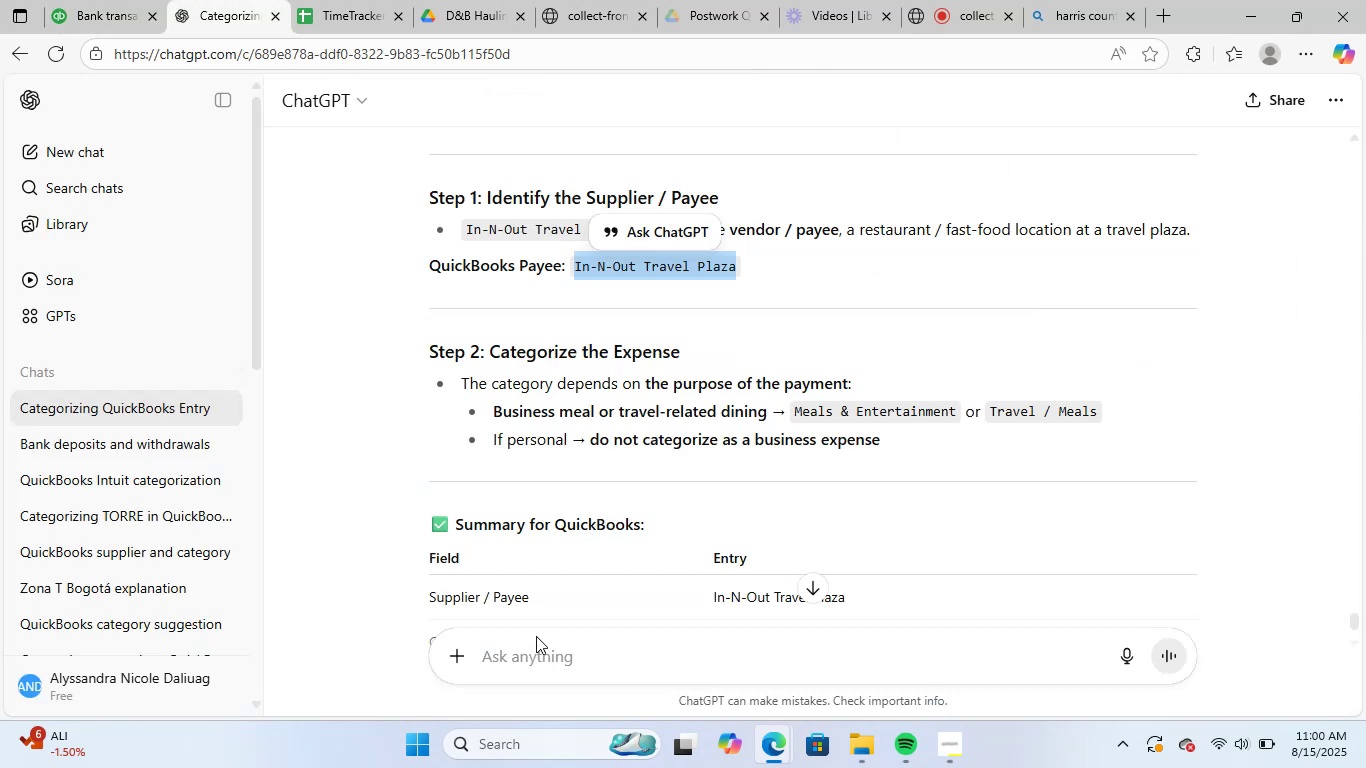 
left_click([537, 653])
 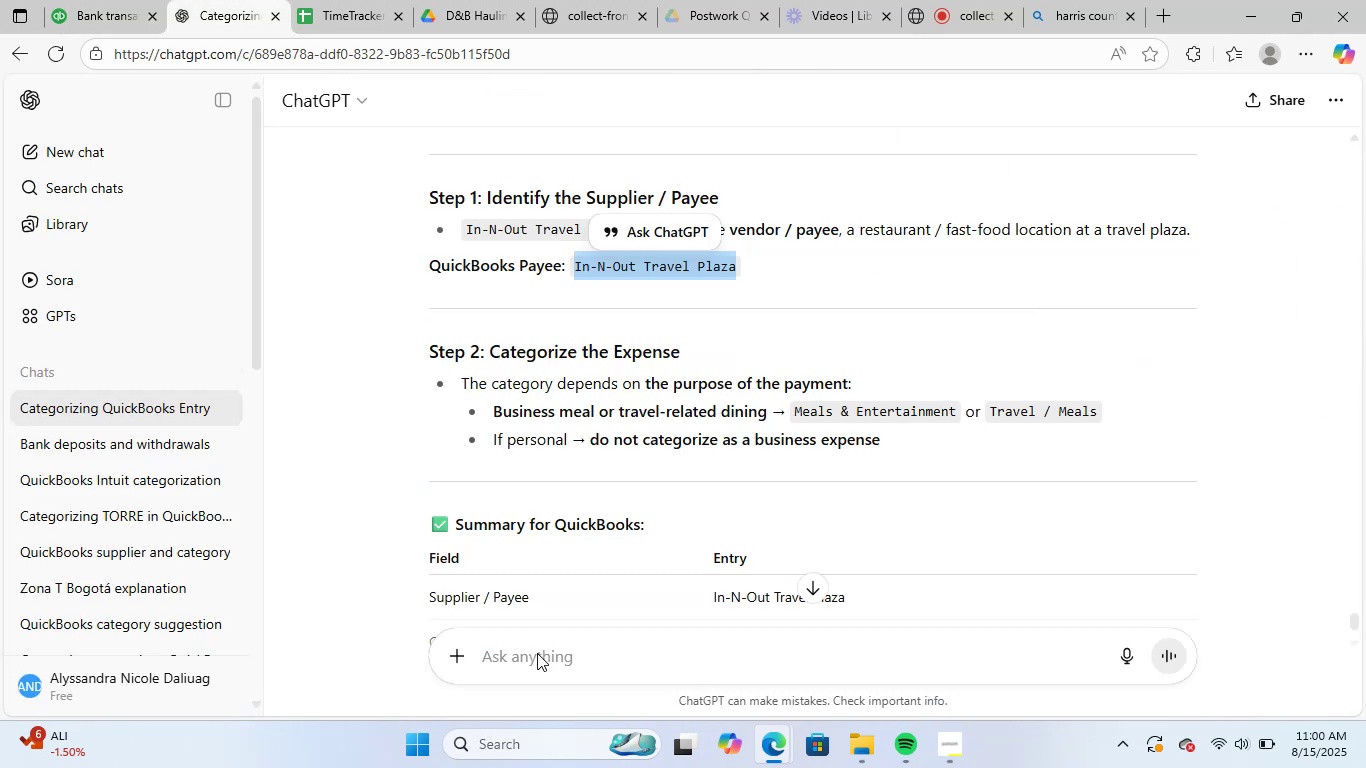 
key(Control+V)
 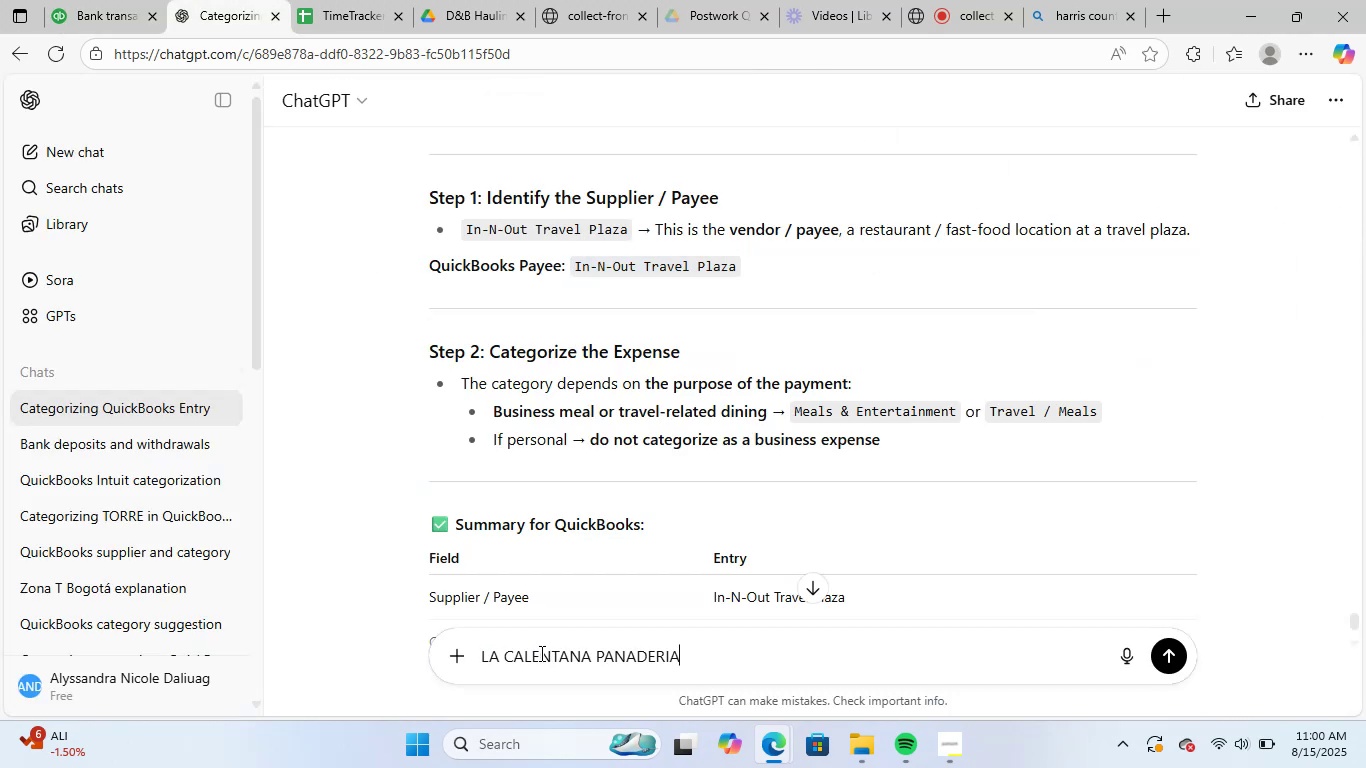 
key(NumpadEnter)
 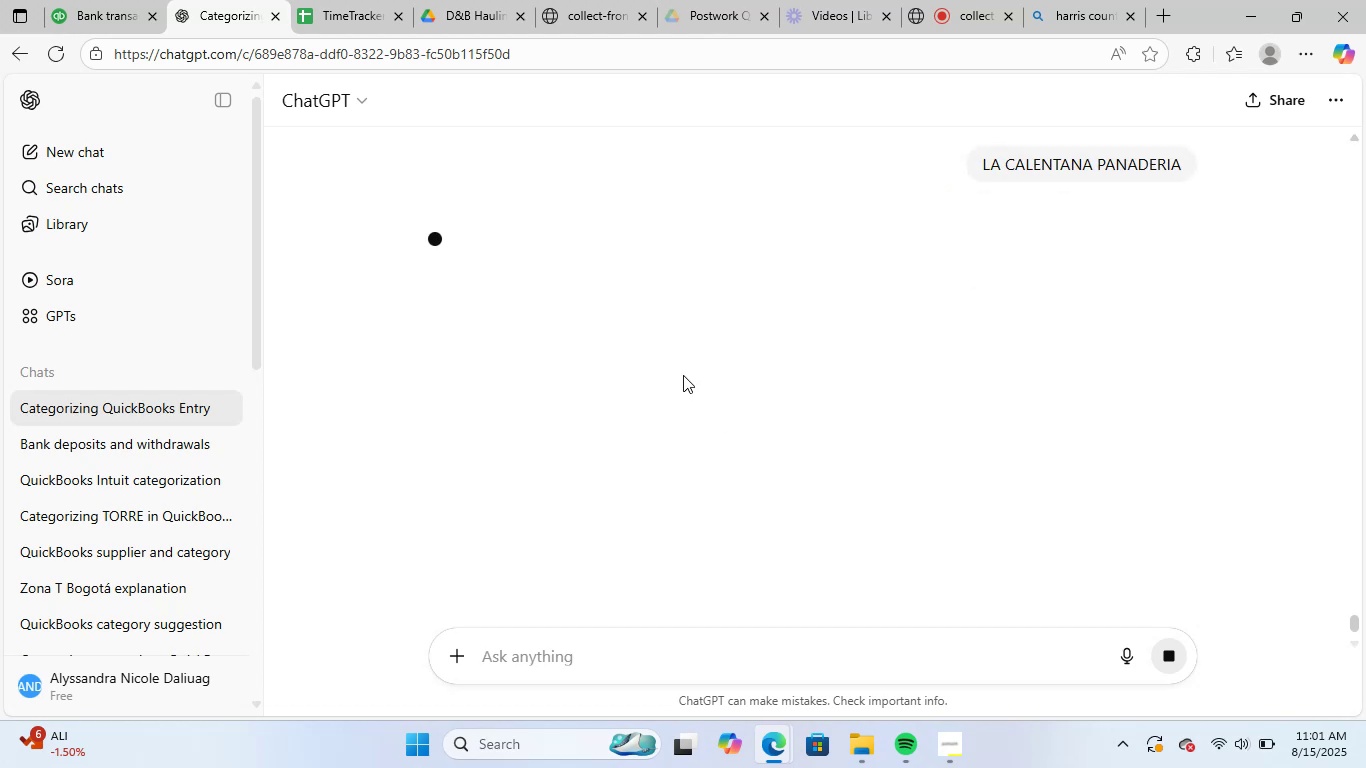 
wait(6.23)
 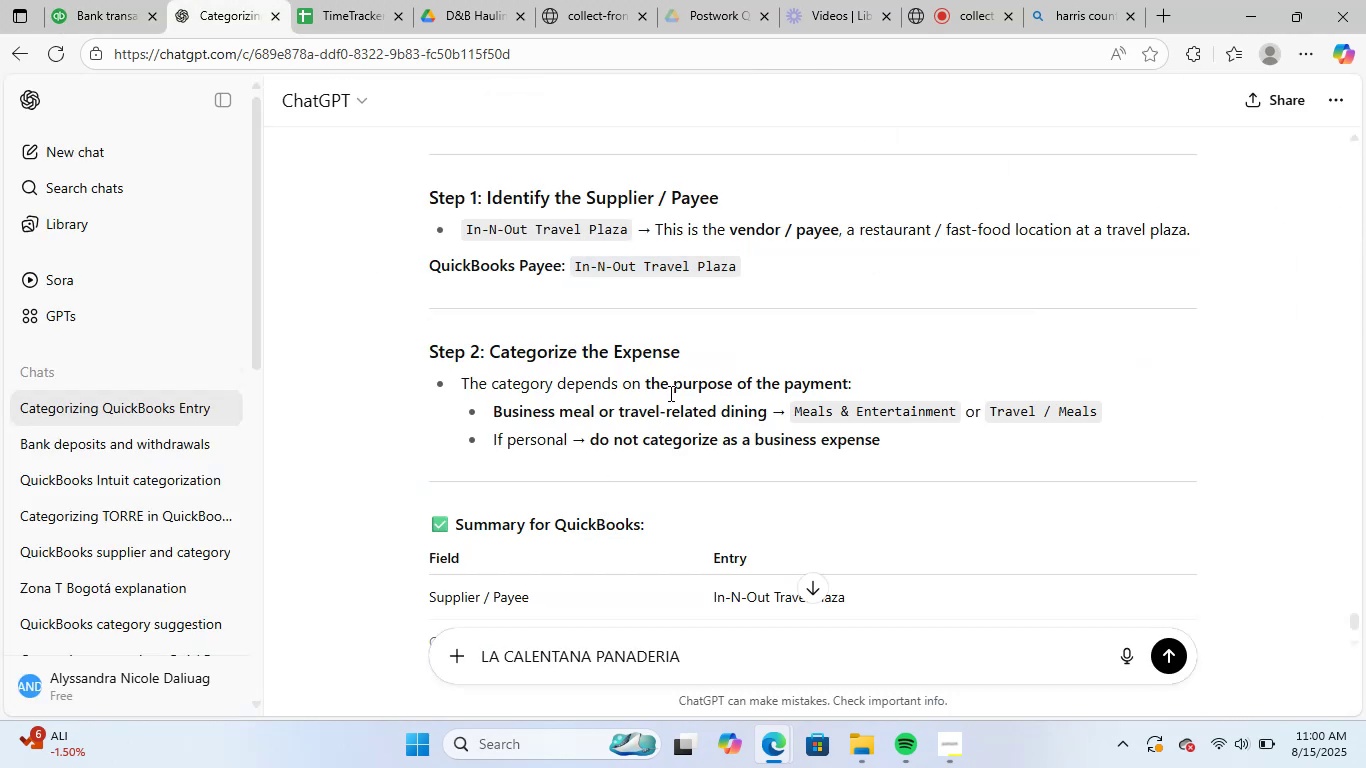 
scroll: coordinate [733, 528], scroll_direction: down, amount: 2.0
 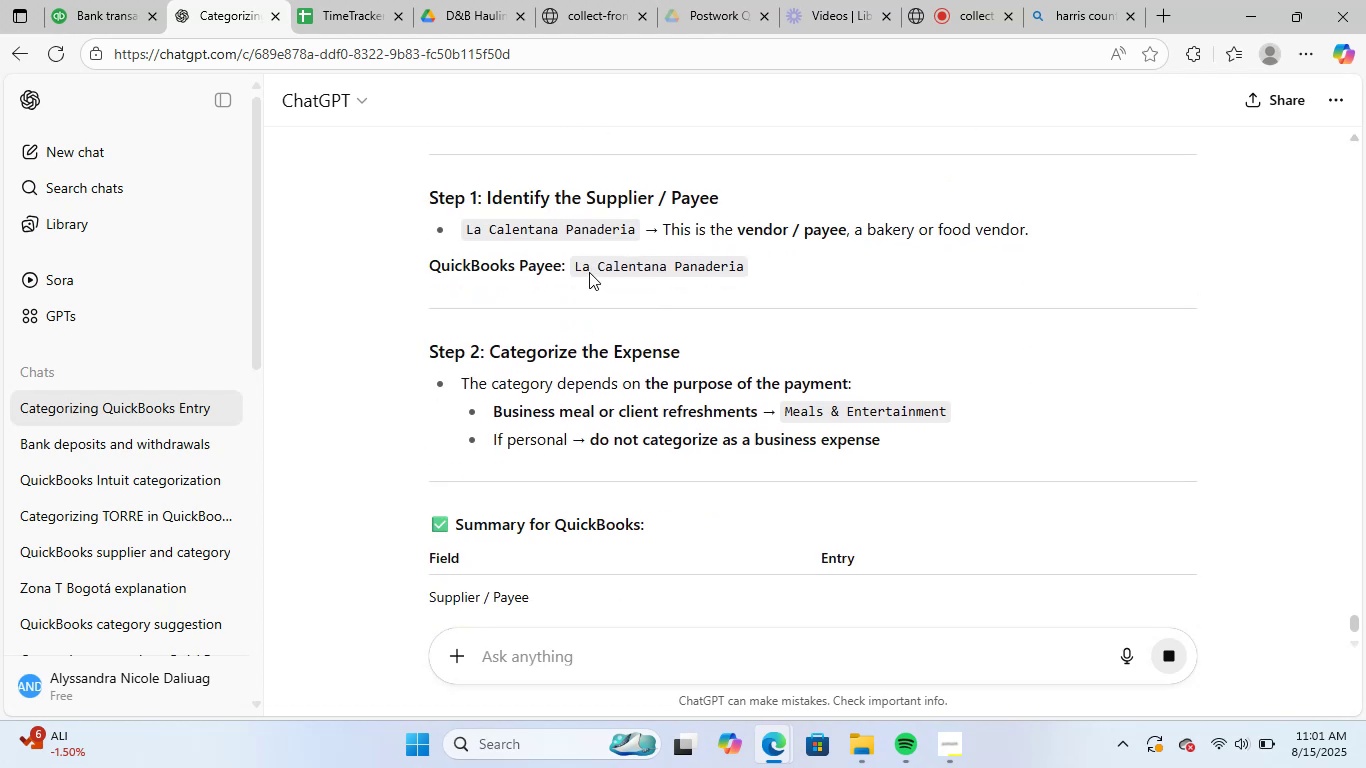 
left_click_drag(start_coordinate=[572, 266], to_coordinate=[768, 274])
 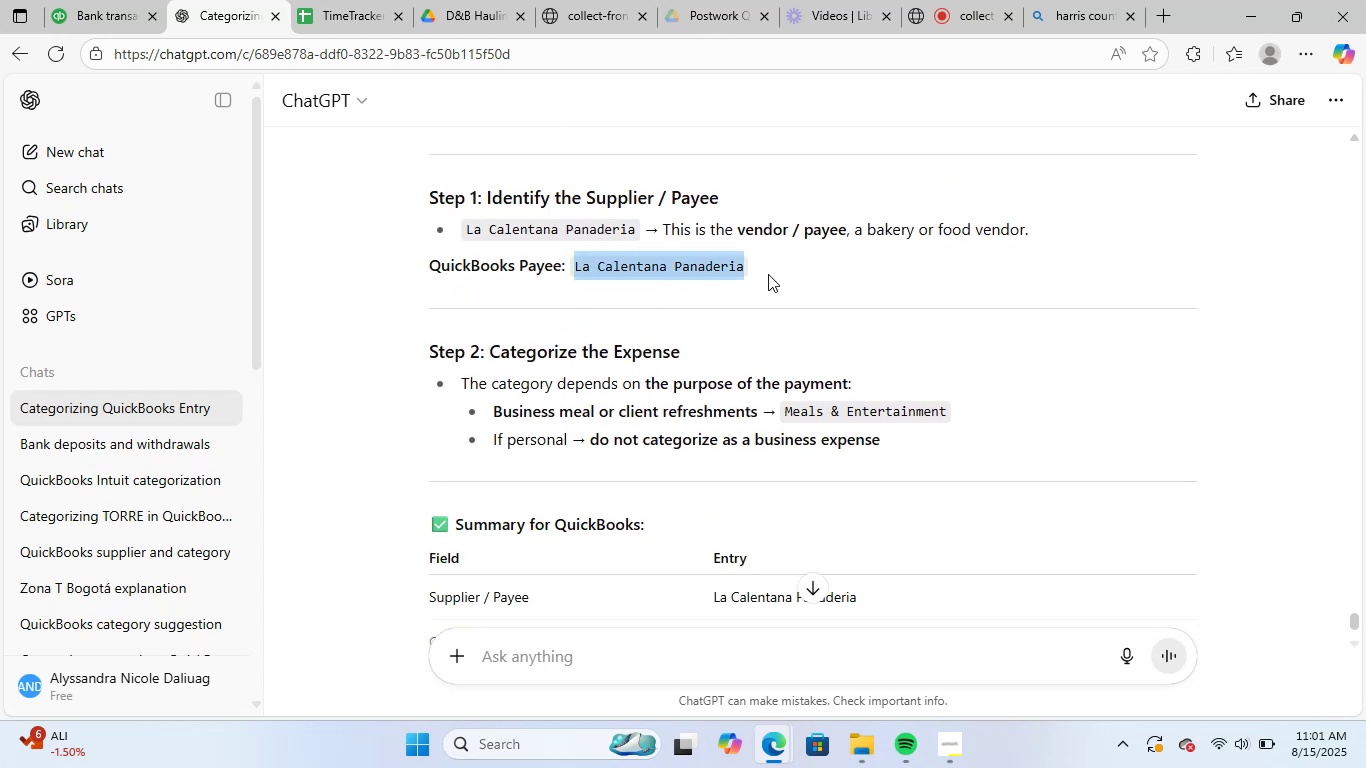 
key(Control+ControlLeft)
 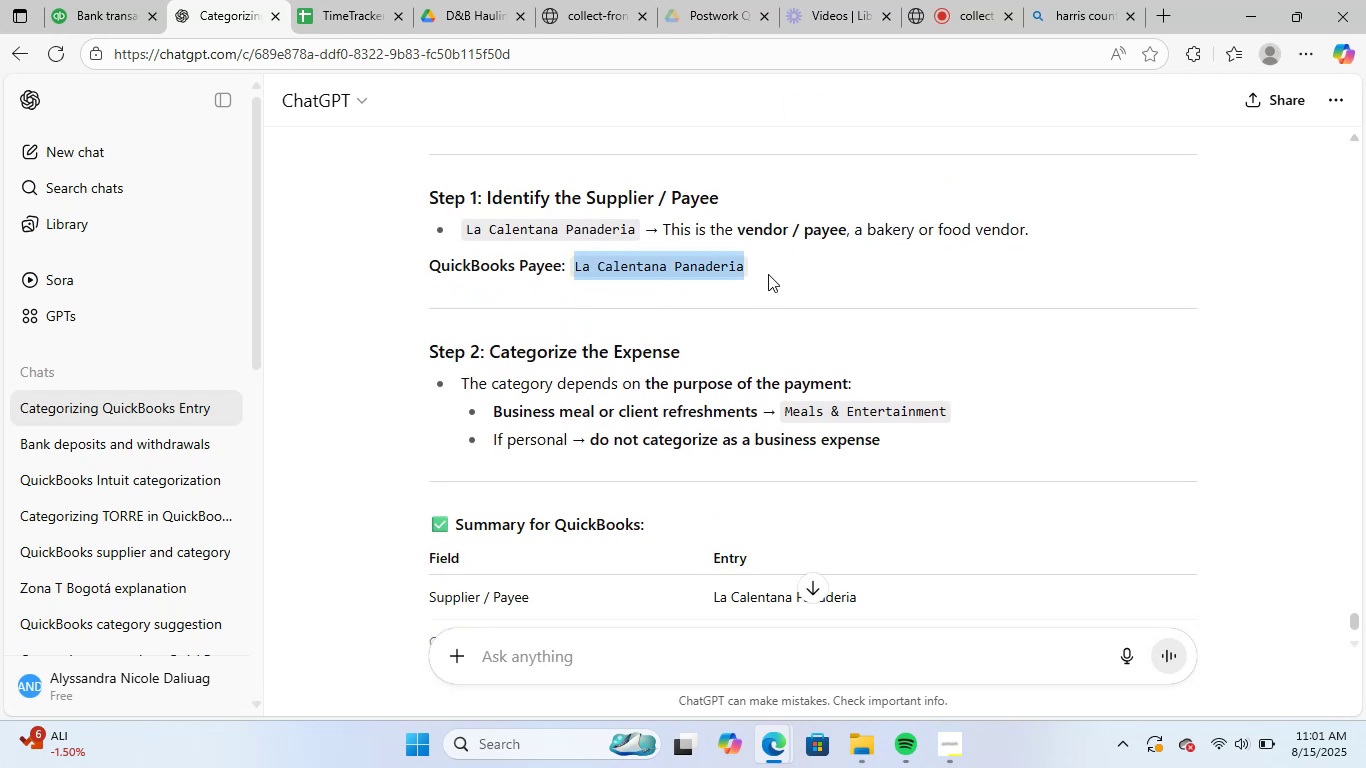 
key(Control+C)
 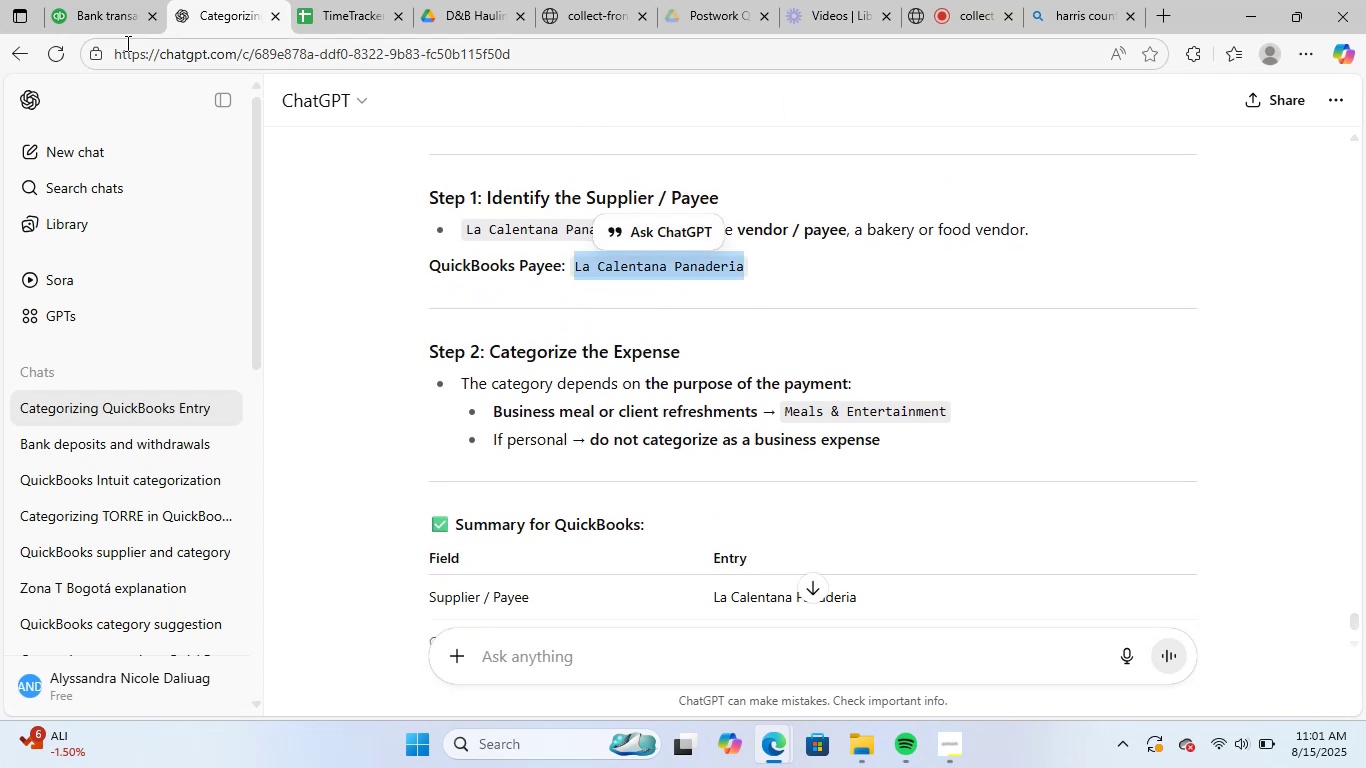 
left_click([118, 5])
 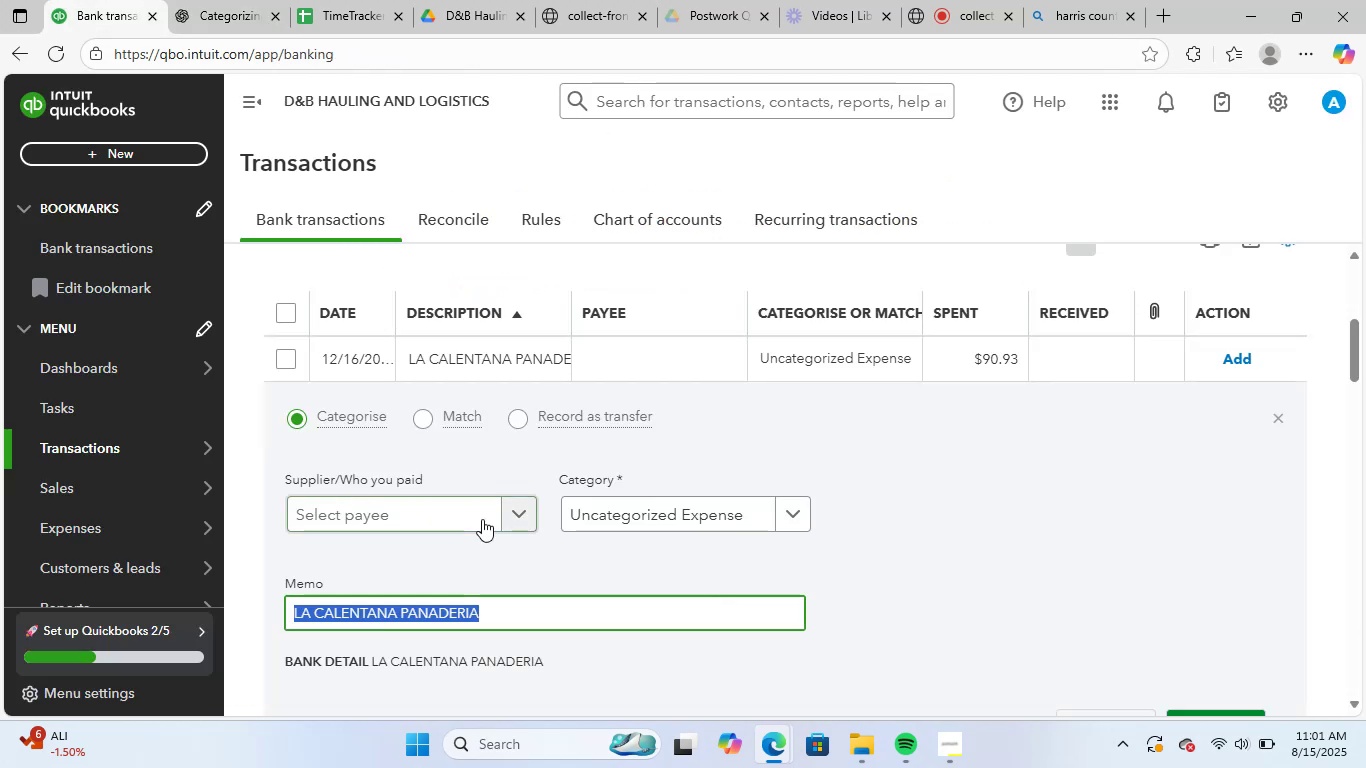 
left_click([466, 501])
 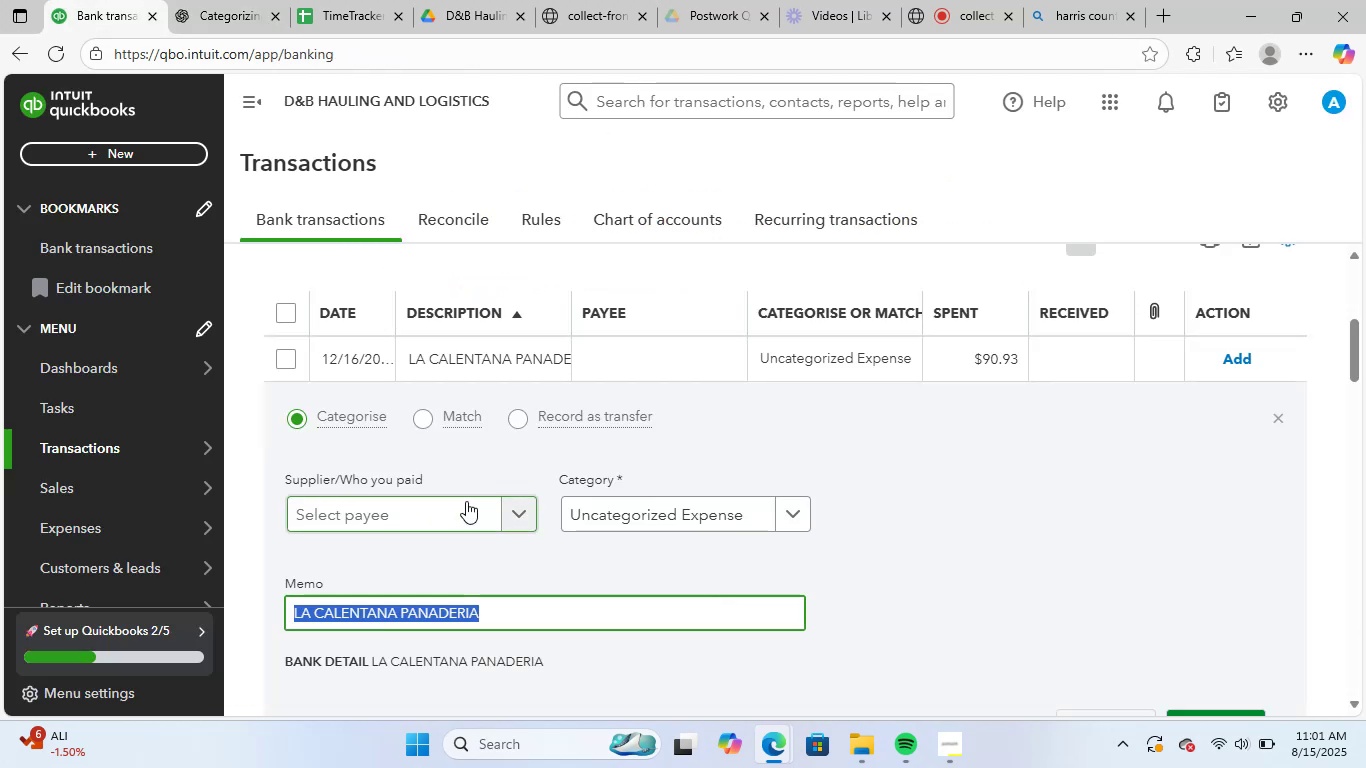 
key(Control+ControlLeft)
 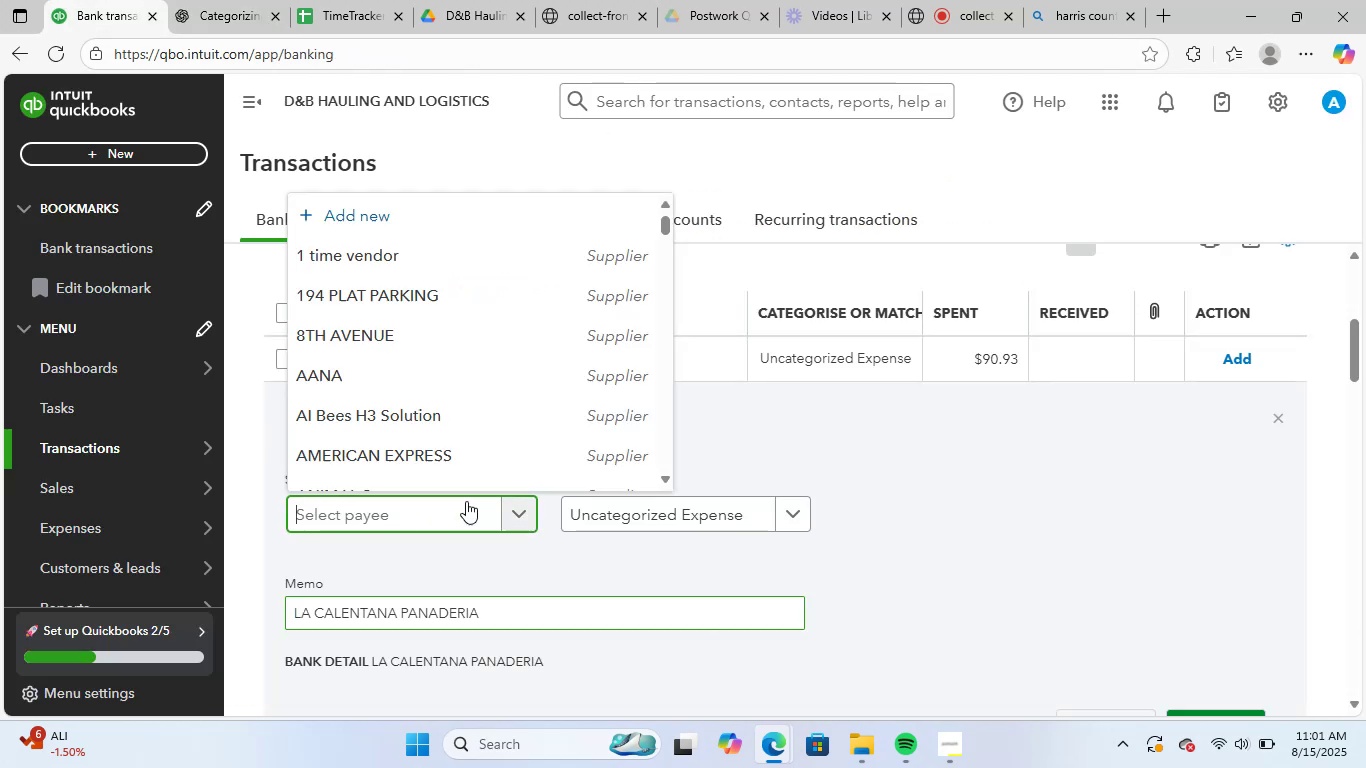 
key(Control+V)
 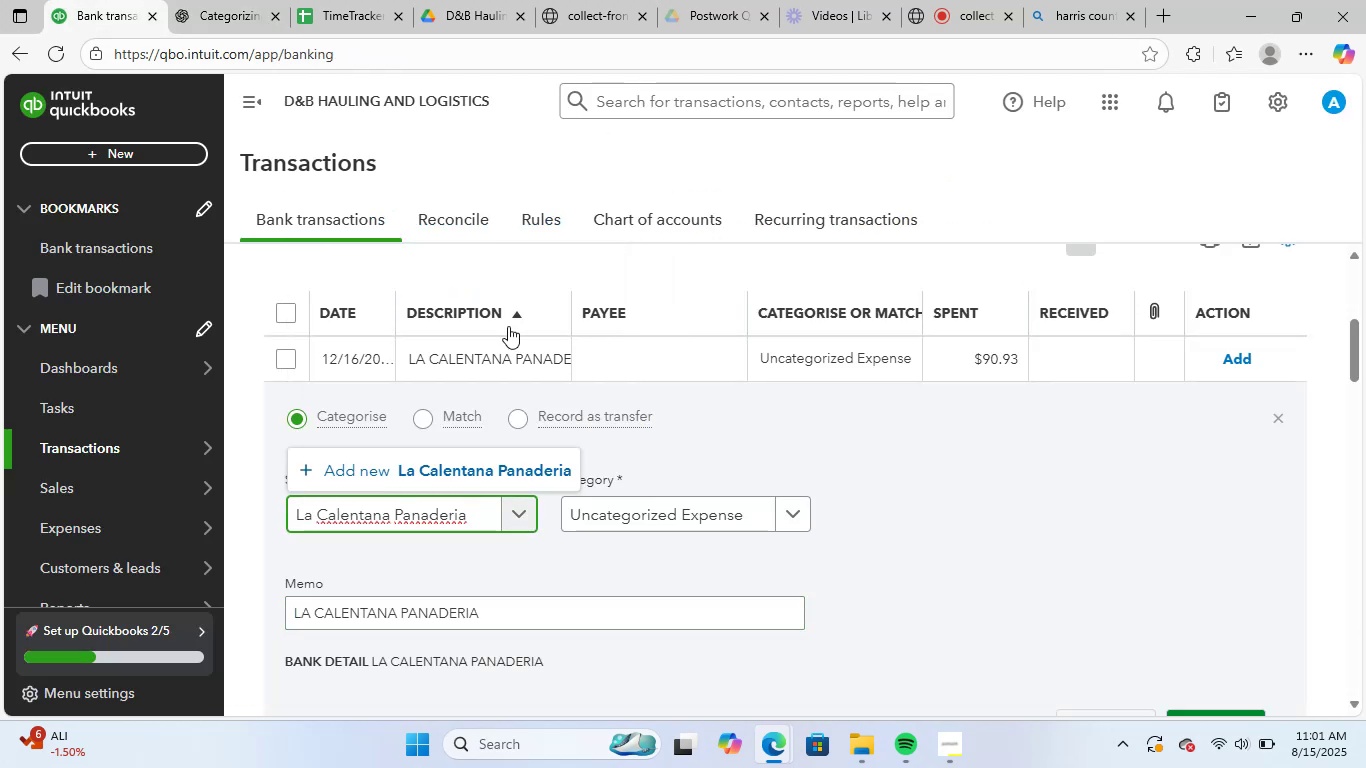 
left_click([477, 454])
 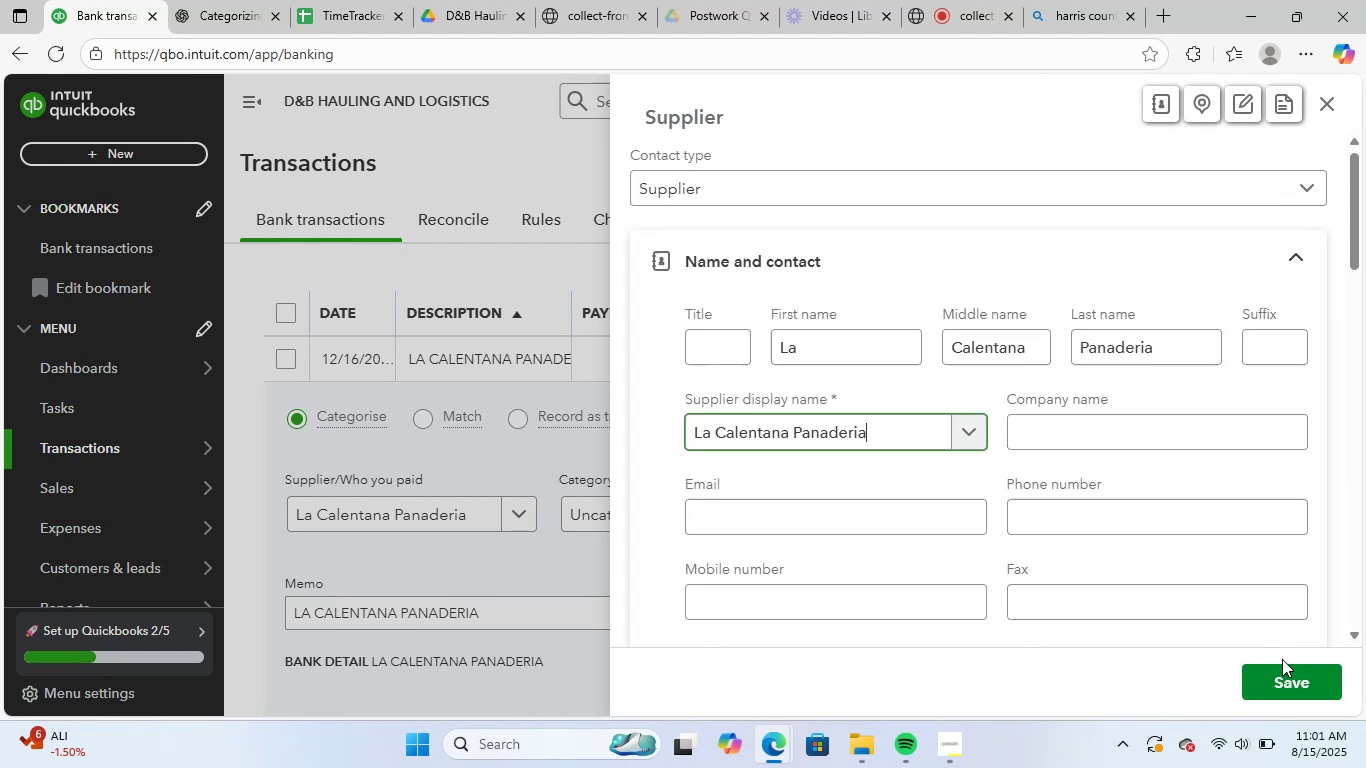 
left_click([1284, 672])
 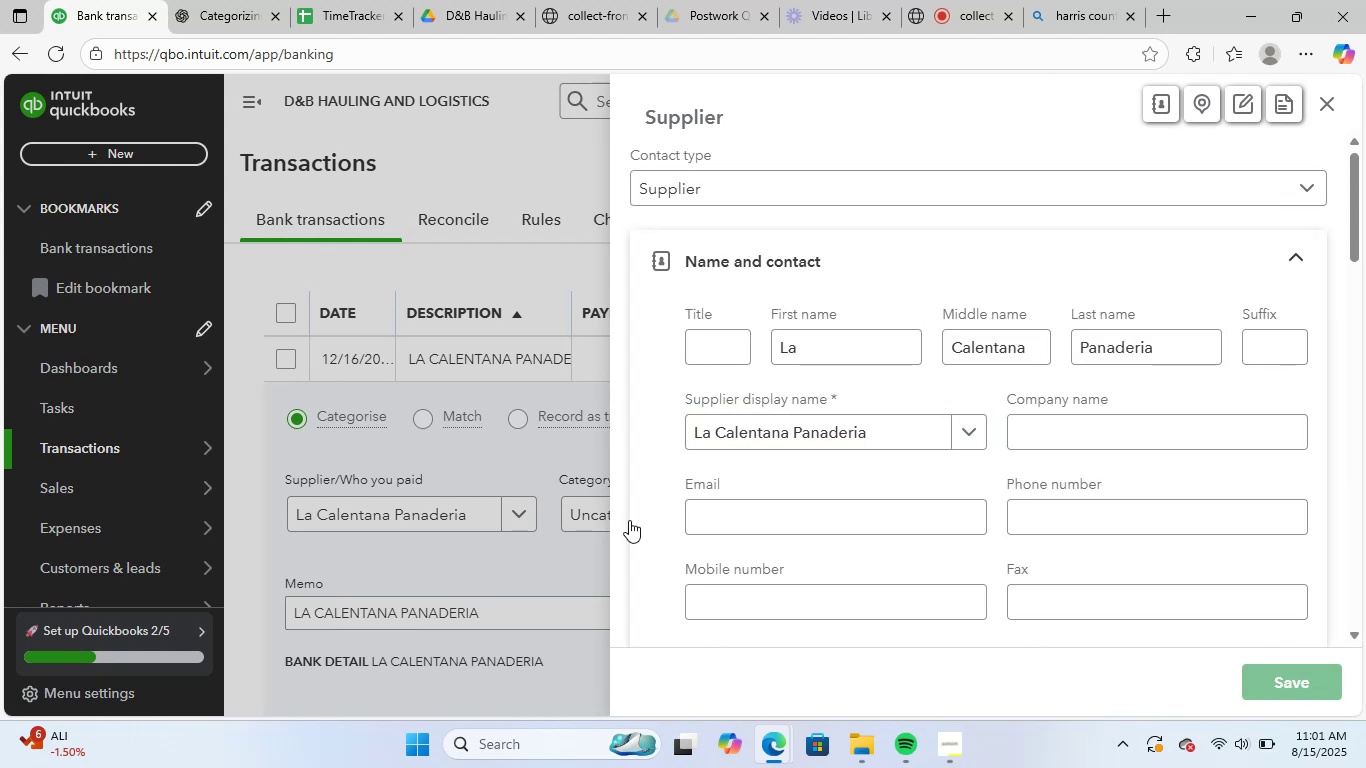 
left_click([631, 516])
 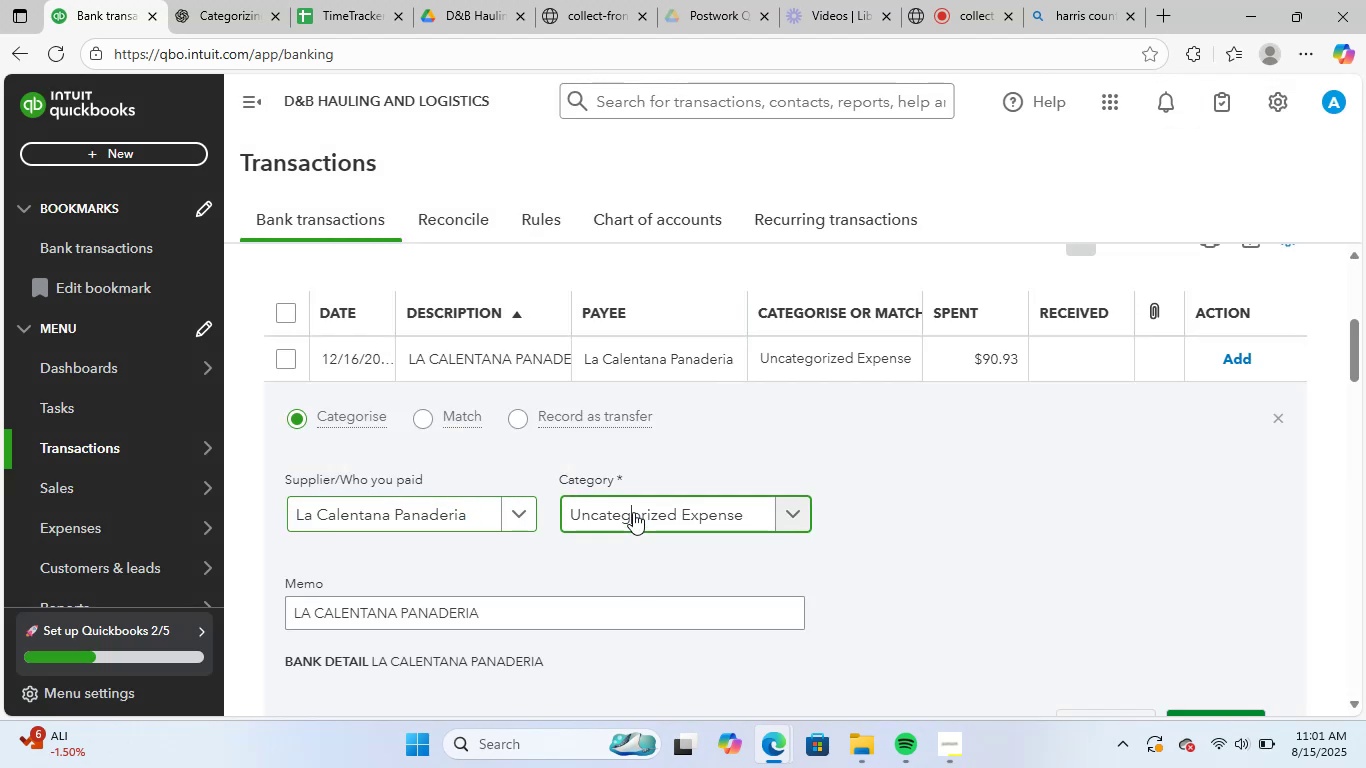 
type(mea)
 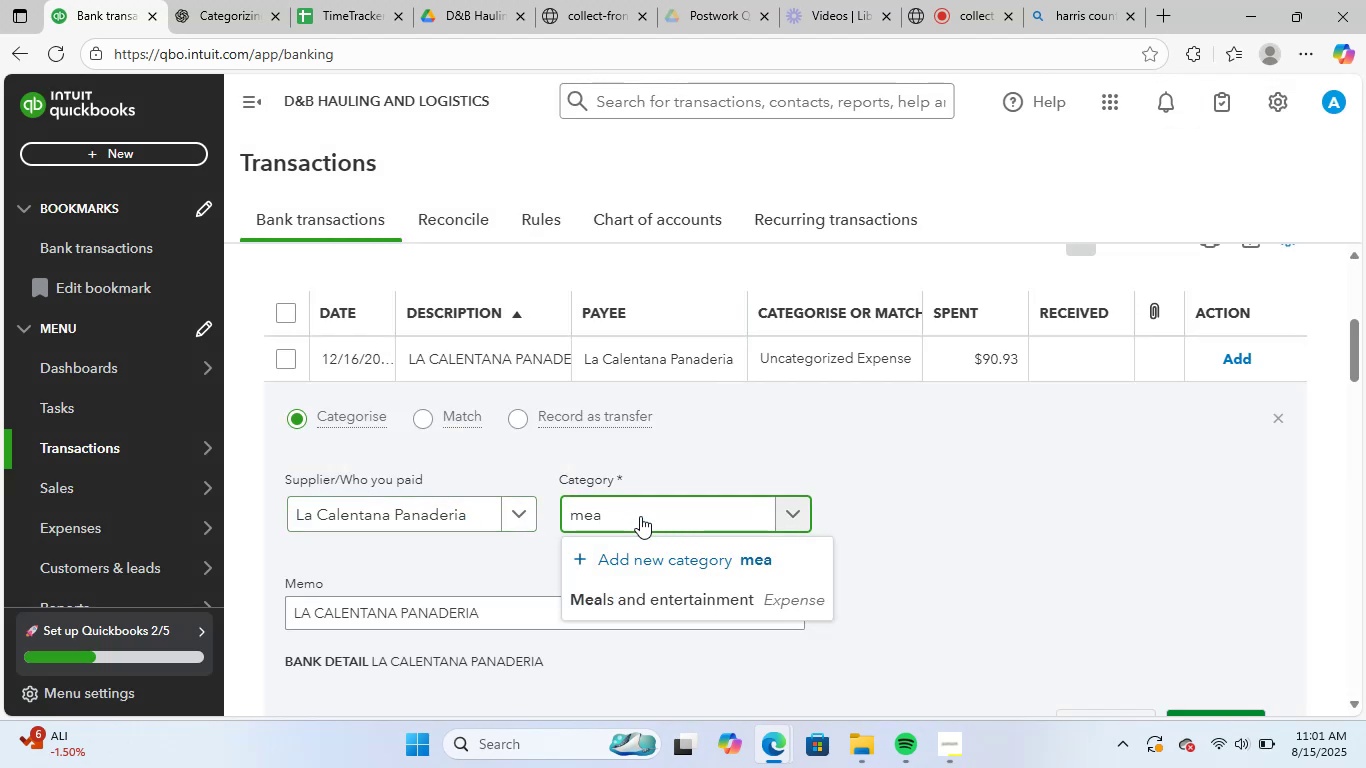 
left_click([698, 609])
 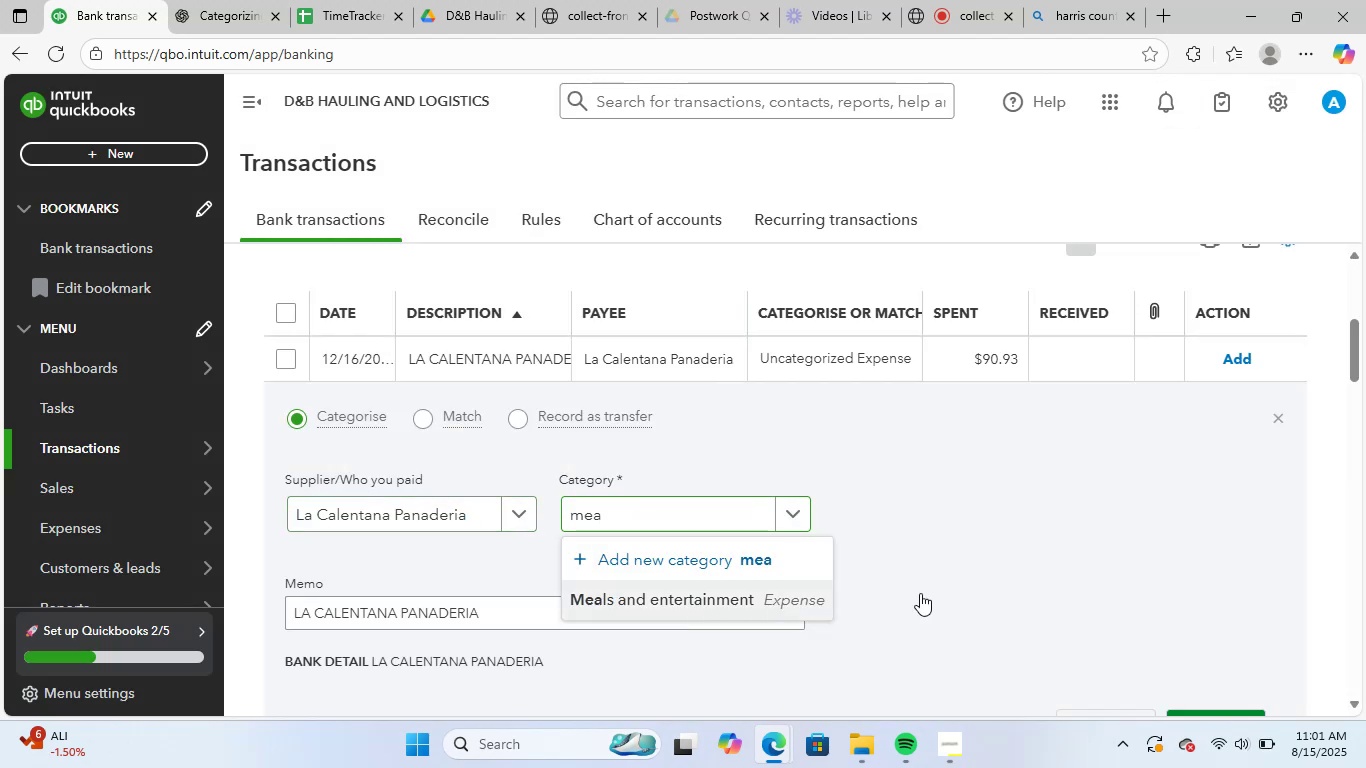 
scroll: coordinate [1157, 550], scroll_direction: down, amount: 2.0
 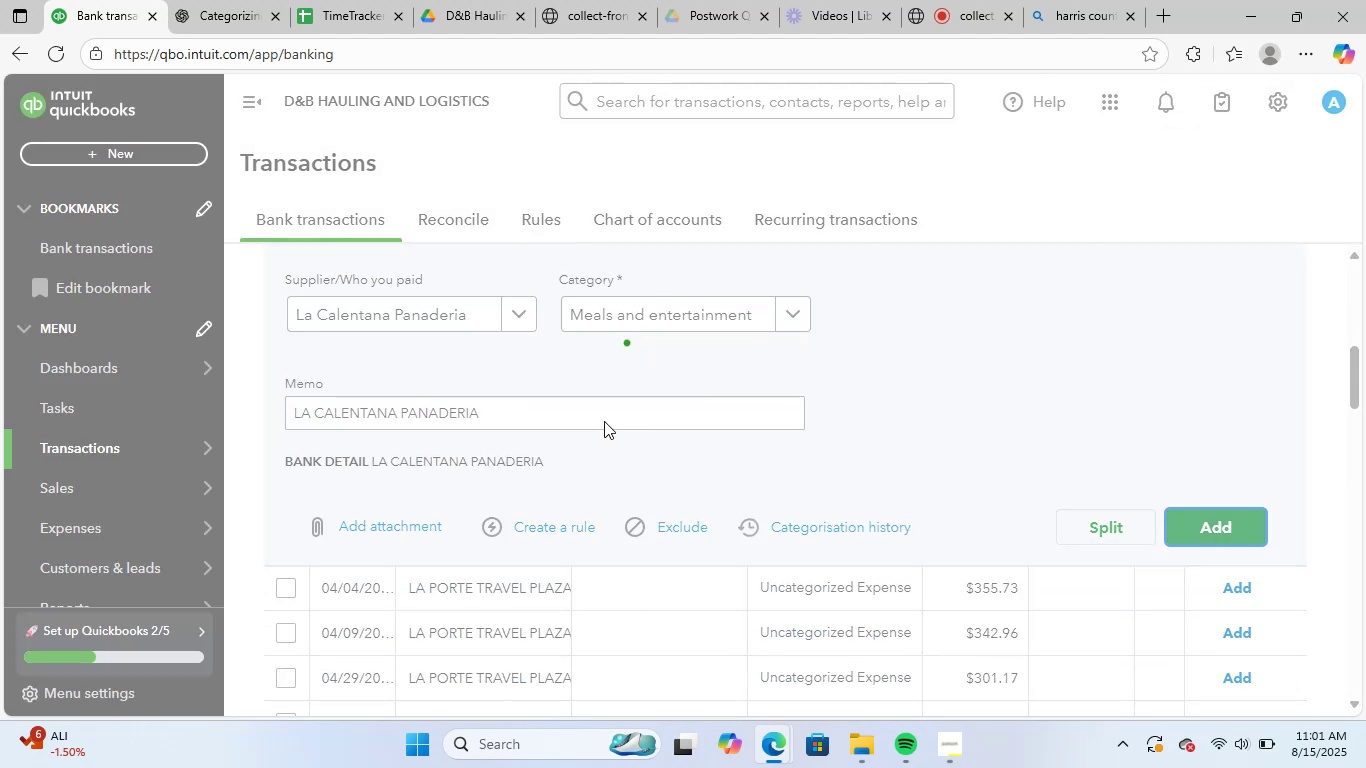 
scroll: coordinate [653, 531], scroll_direction: up, amount: 2.0
 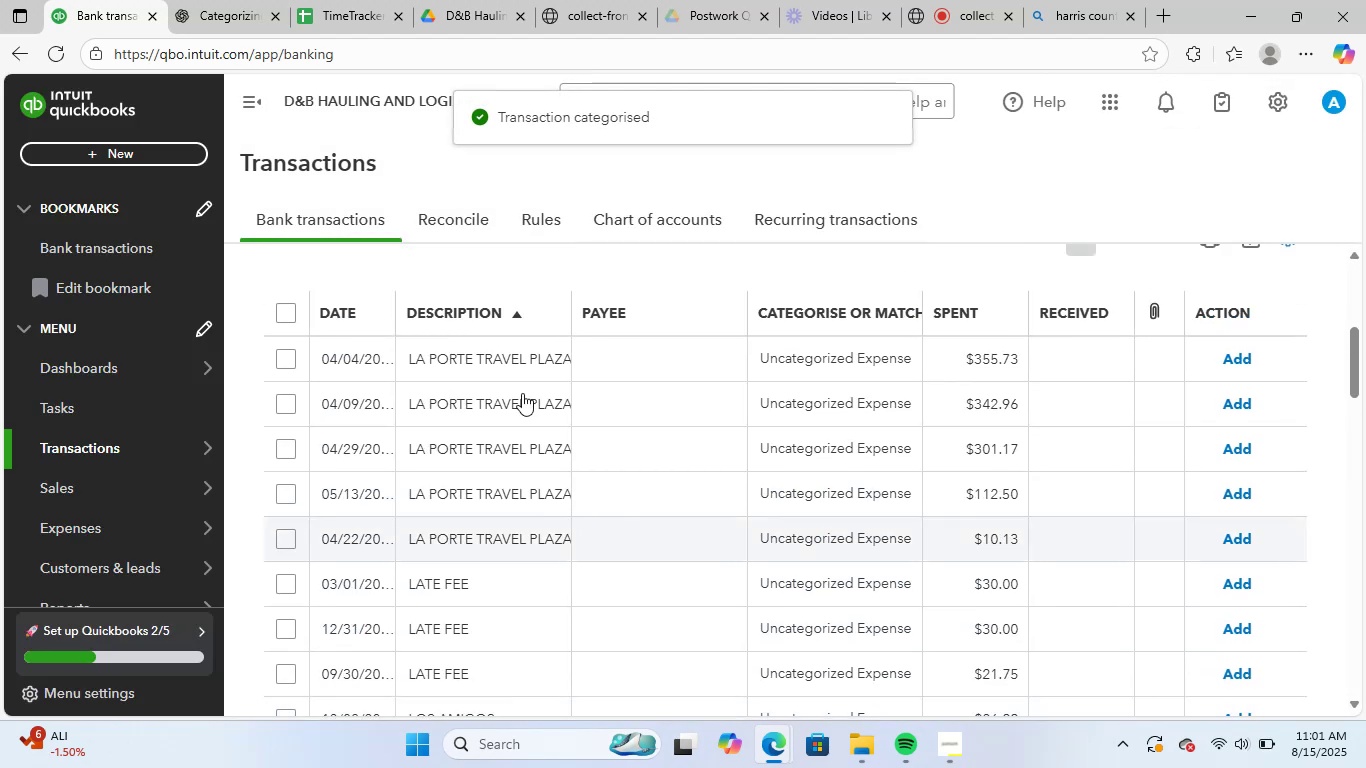 
left_click([529, 360])
 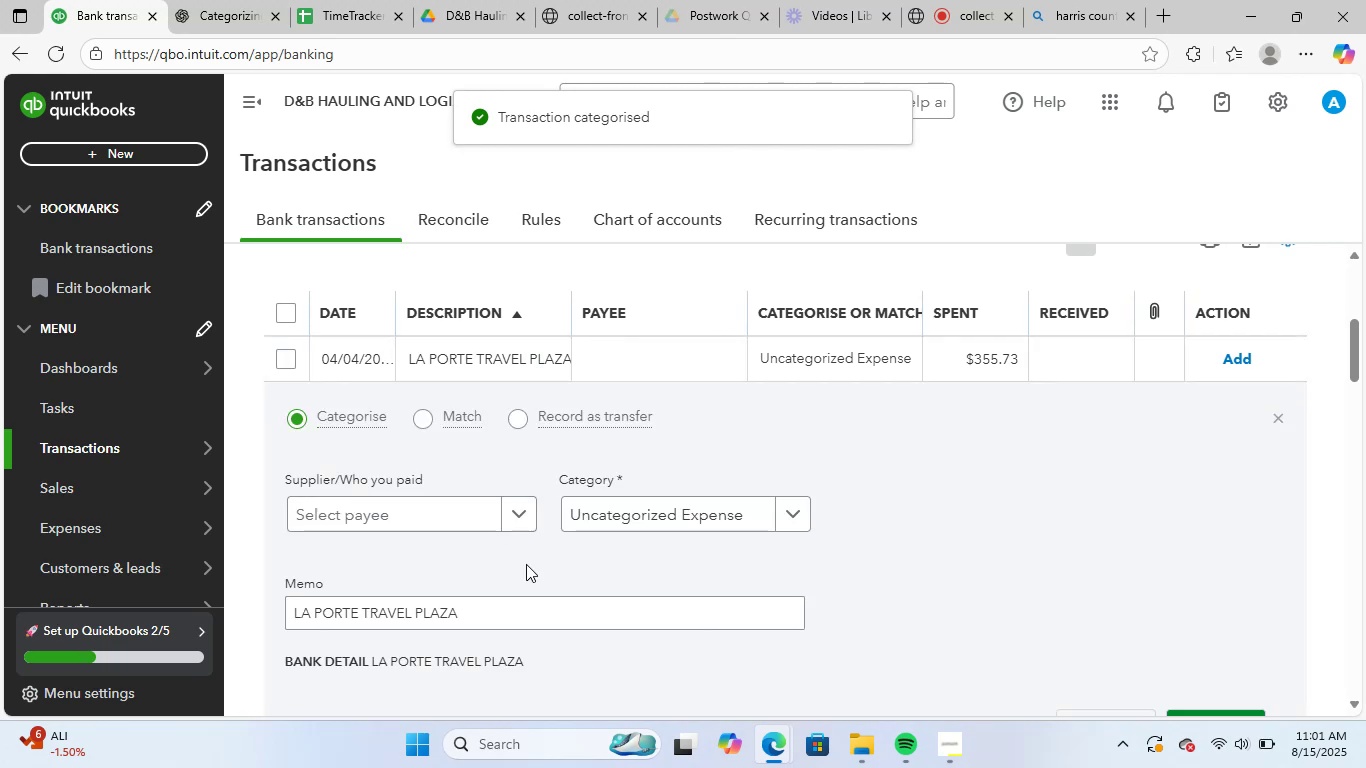 
left_click_drag(start_coordinate=[475, 613], to_coordinate=[267, 598])
 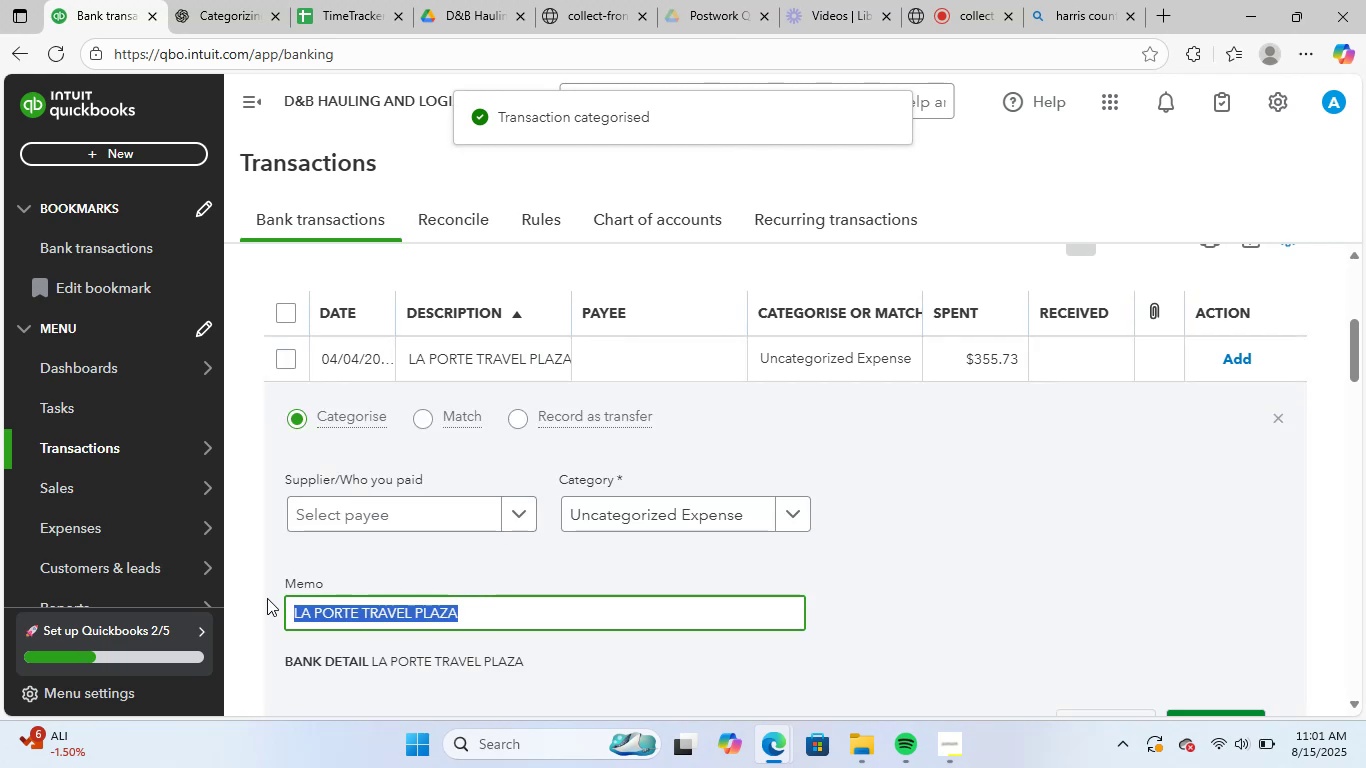 
key(Control+ControlLeft)
 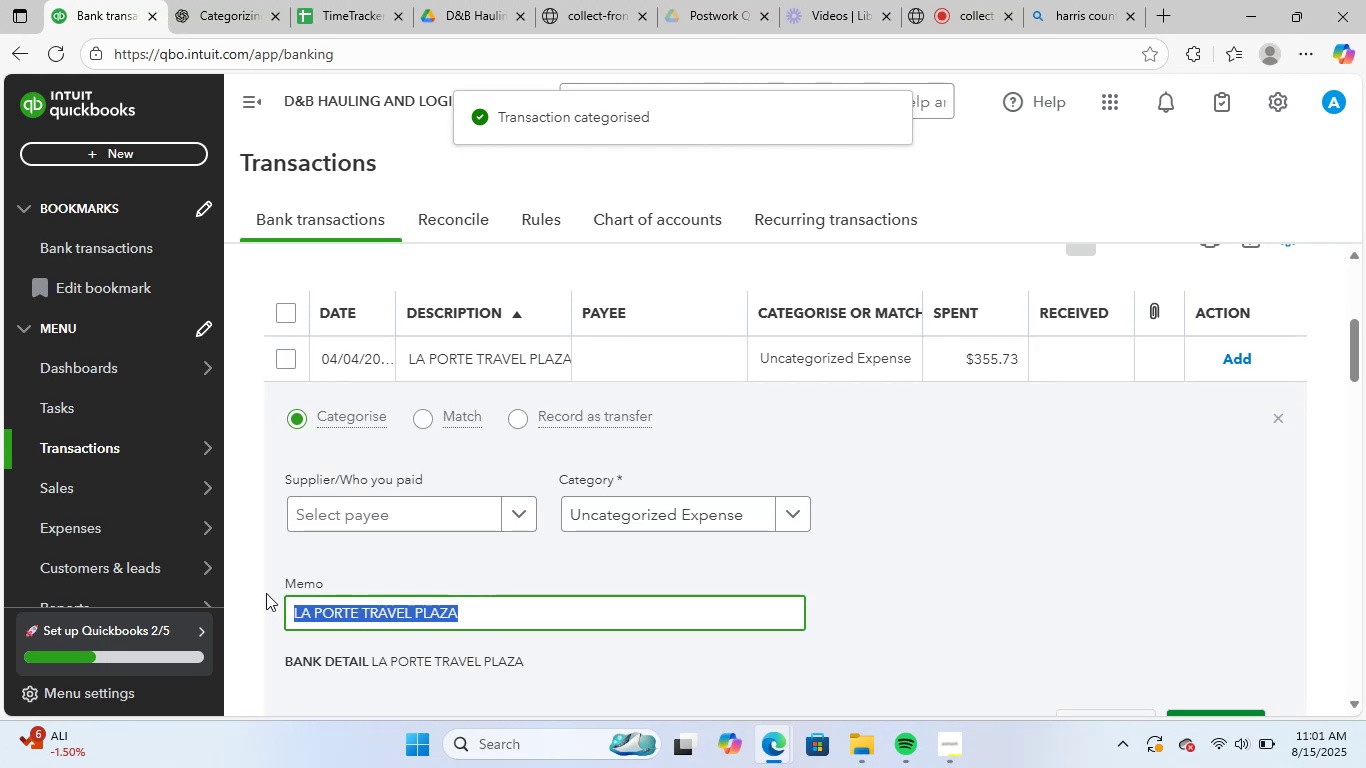 
key(Control+C)
 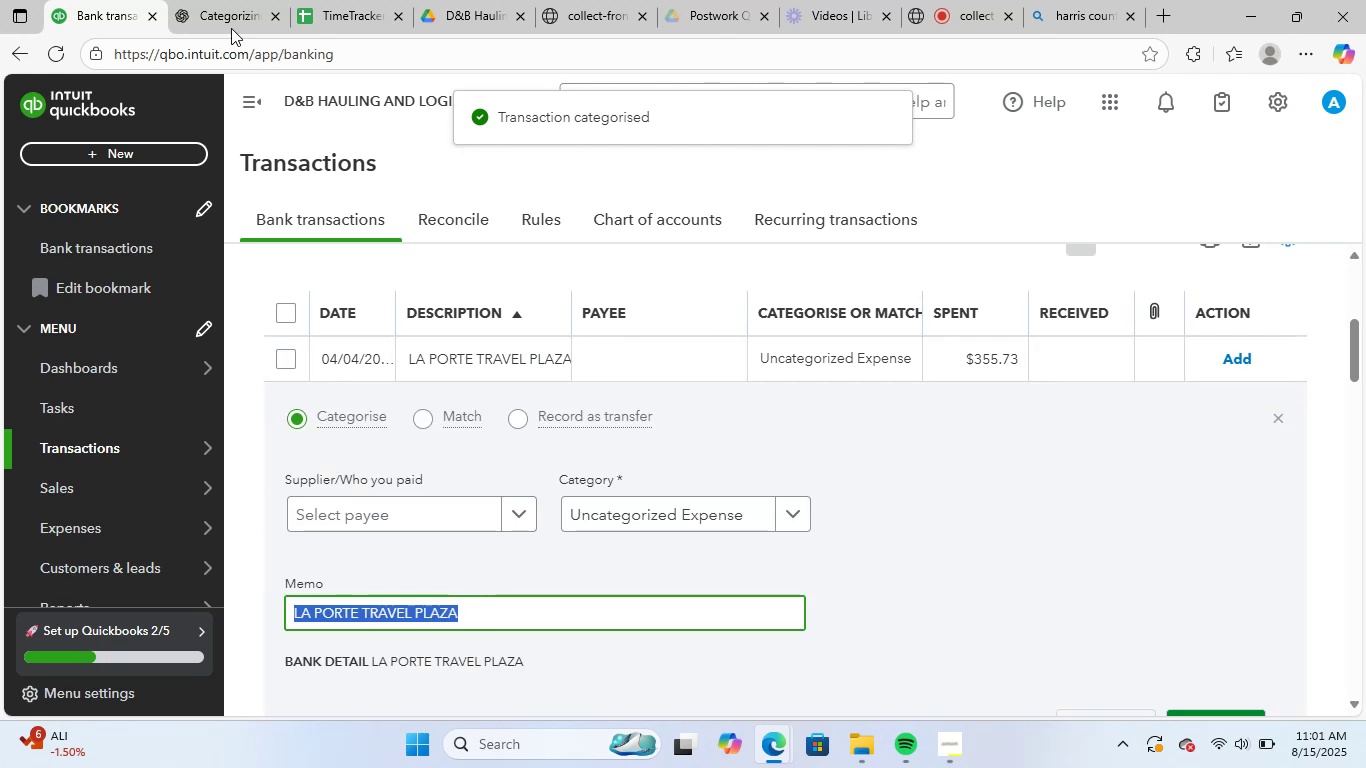 
left_click([221, 0])
 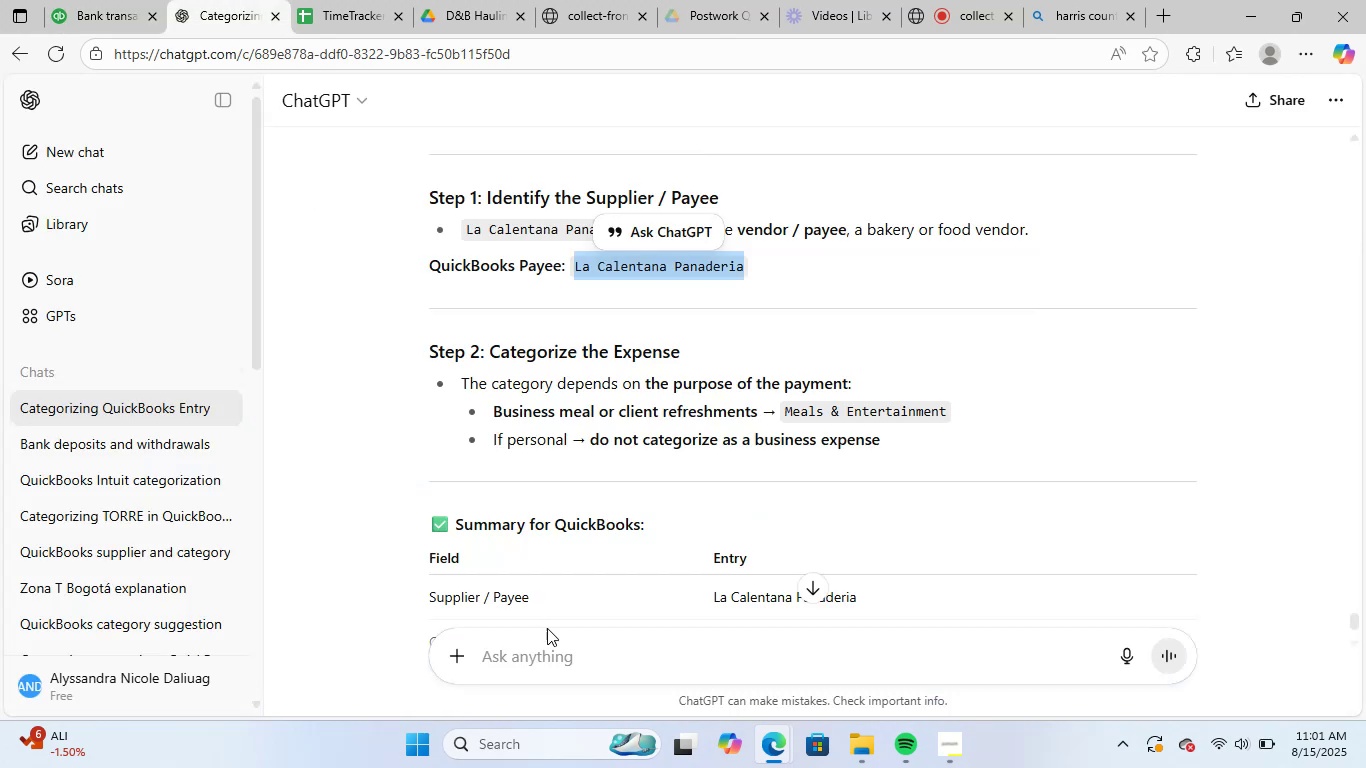 
left_click([547, 638])
 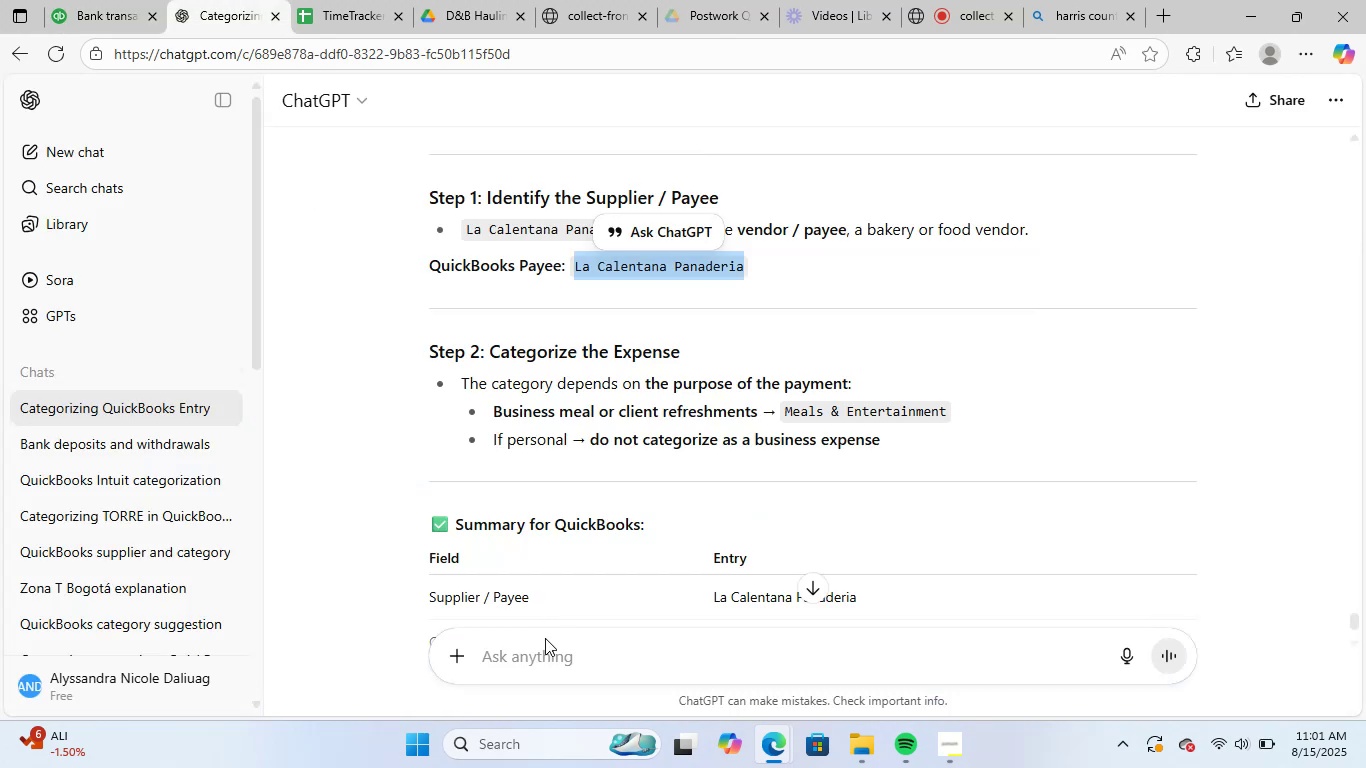 
key(Control+ControlLeft)
 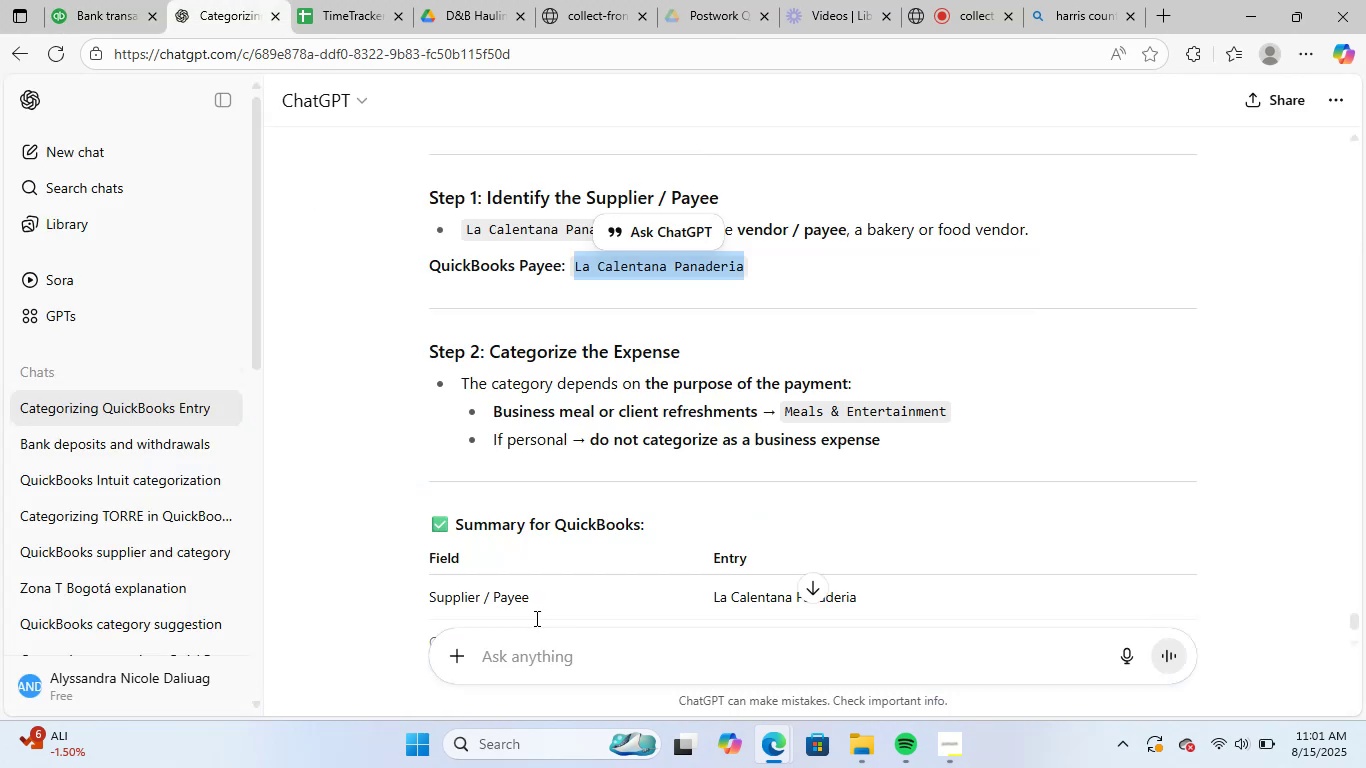 
key(Control+V)
 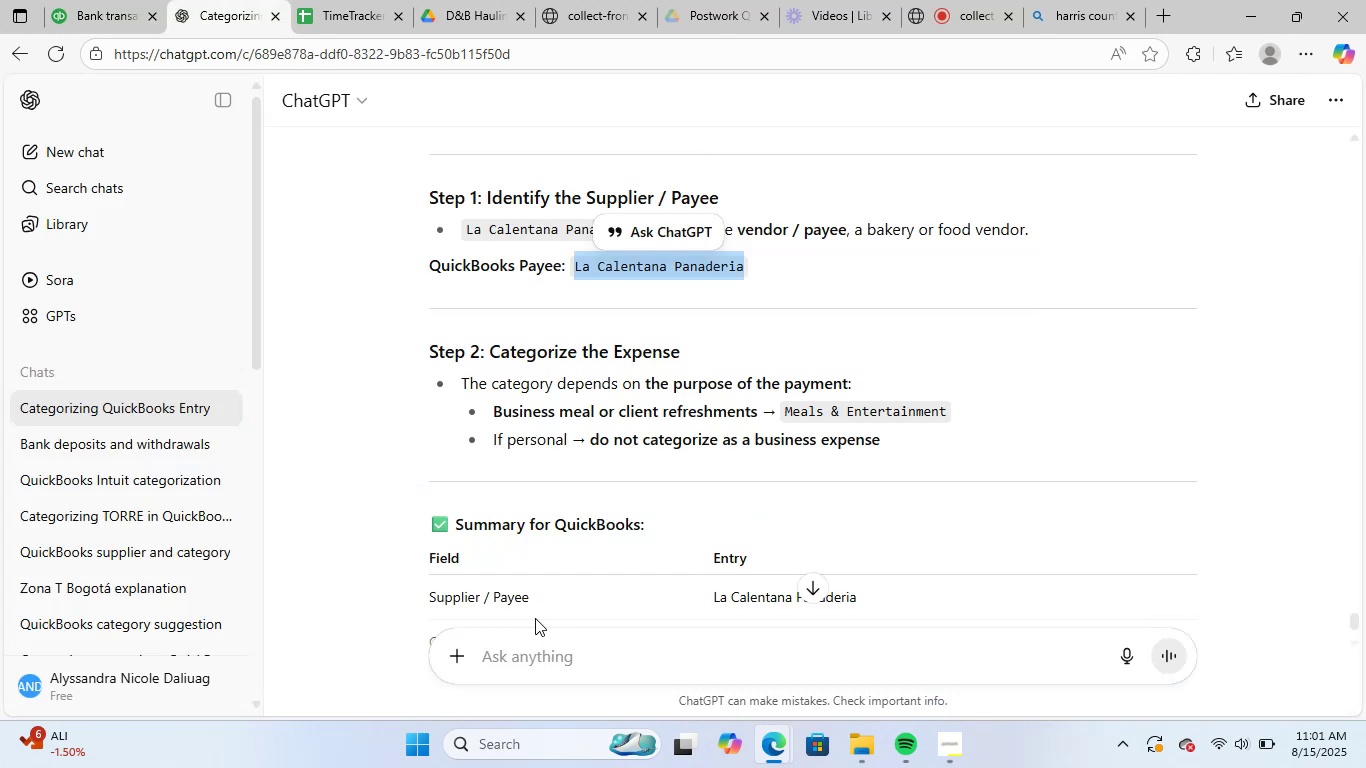 
key(NumpadEnter)
 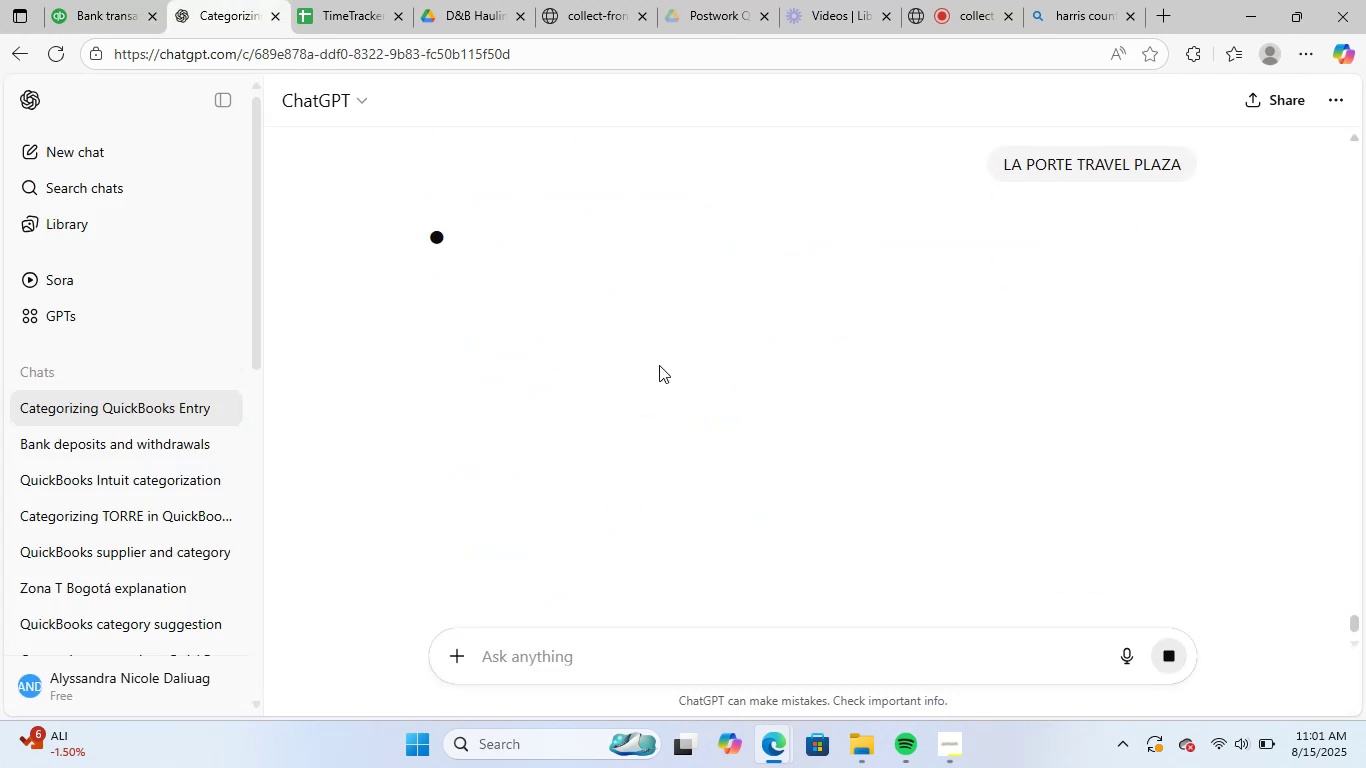 
wait(6.61)
 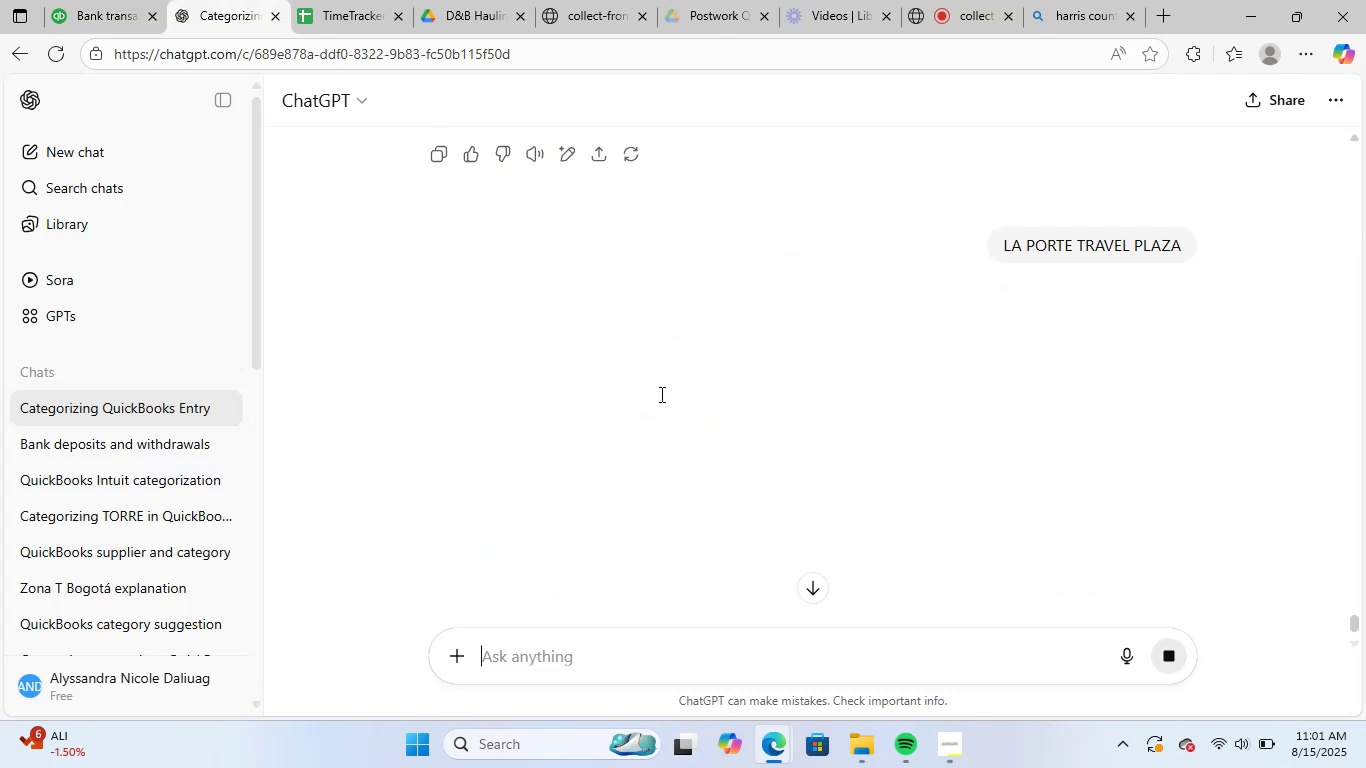 
scroll: coordinate [771, 376], scroll_direction: down, amount: 2.0
 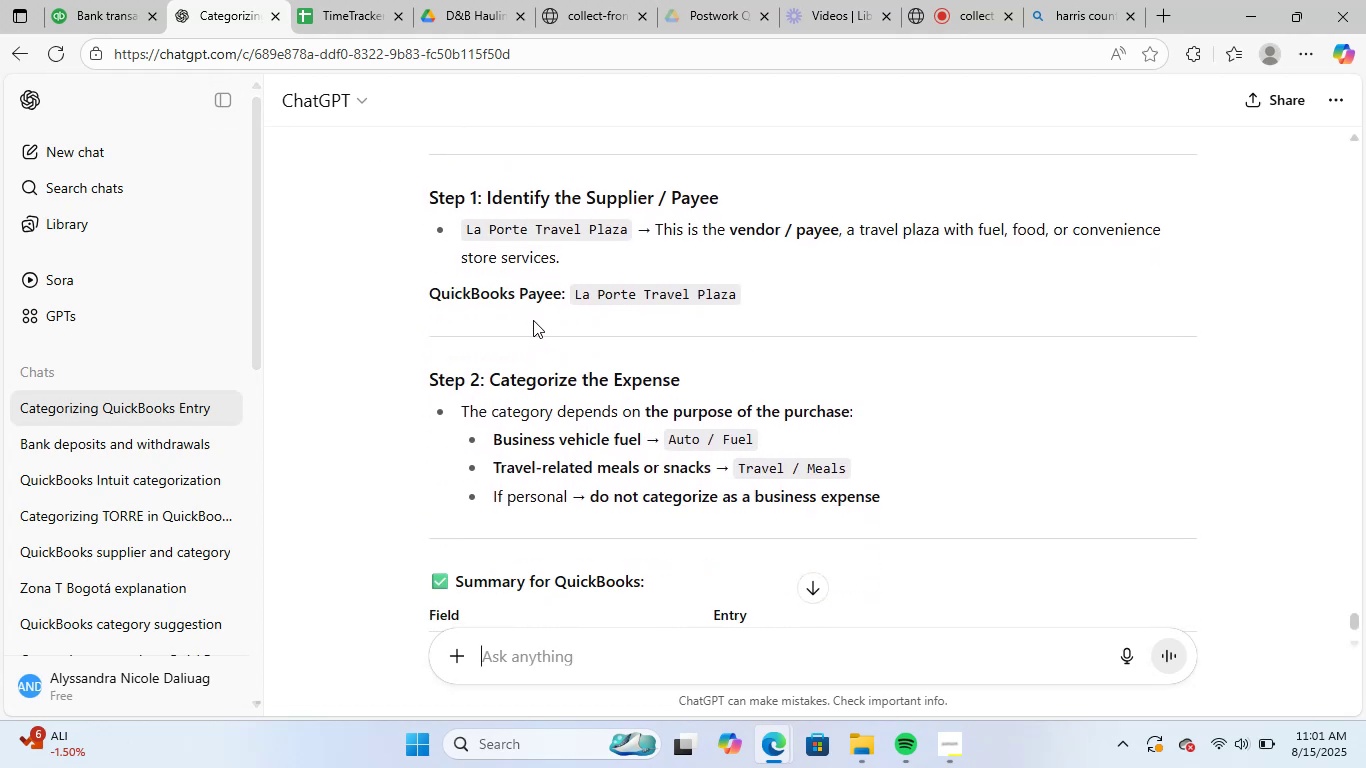 
wait(5.96)
 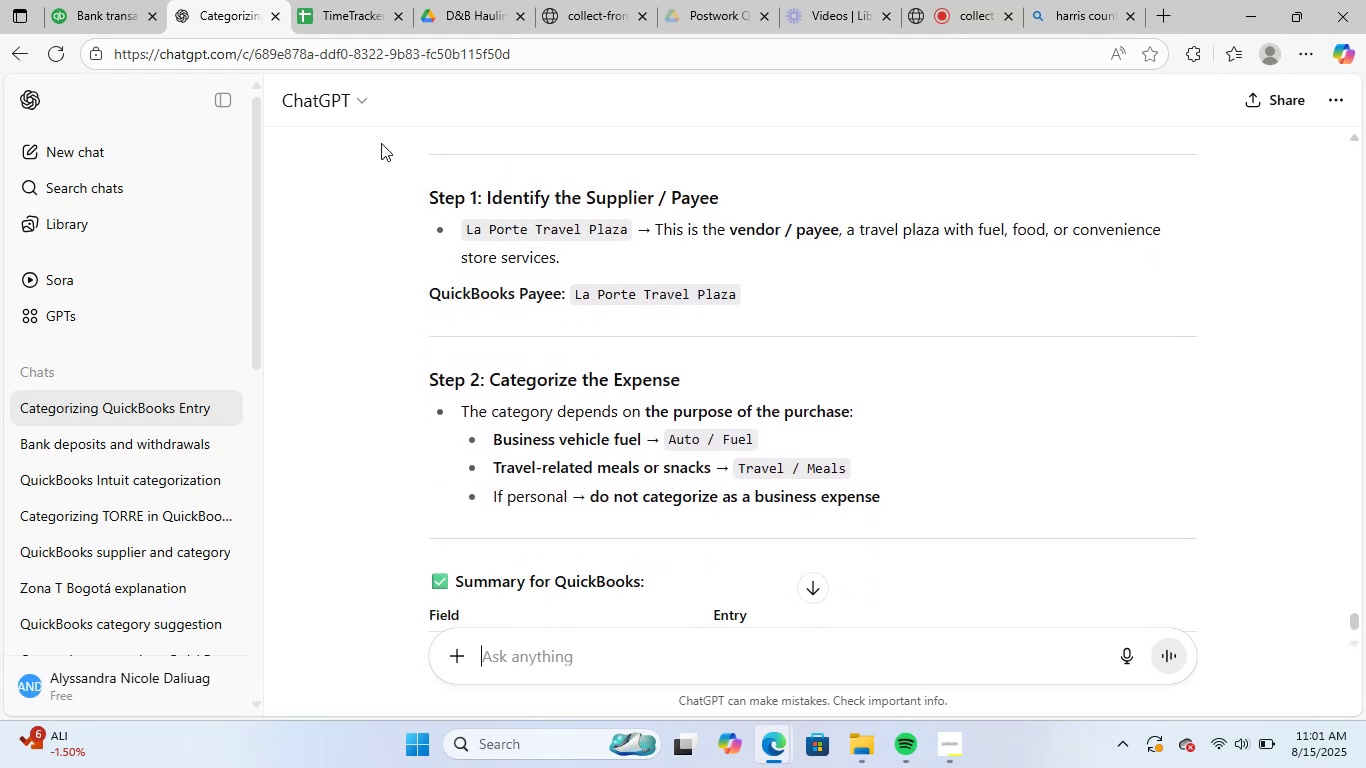 
left_click_drag(start_coordinate=[575, 299], to_coordinate=[736, 310])
 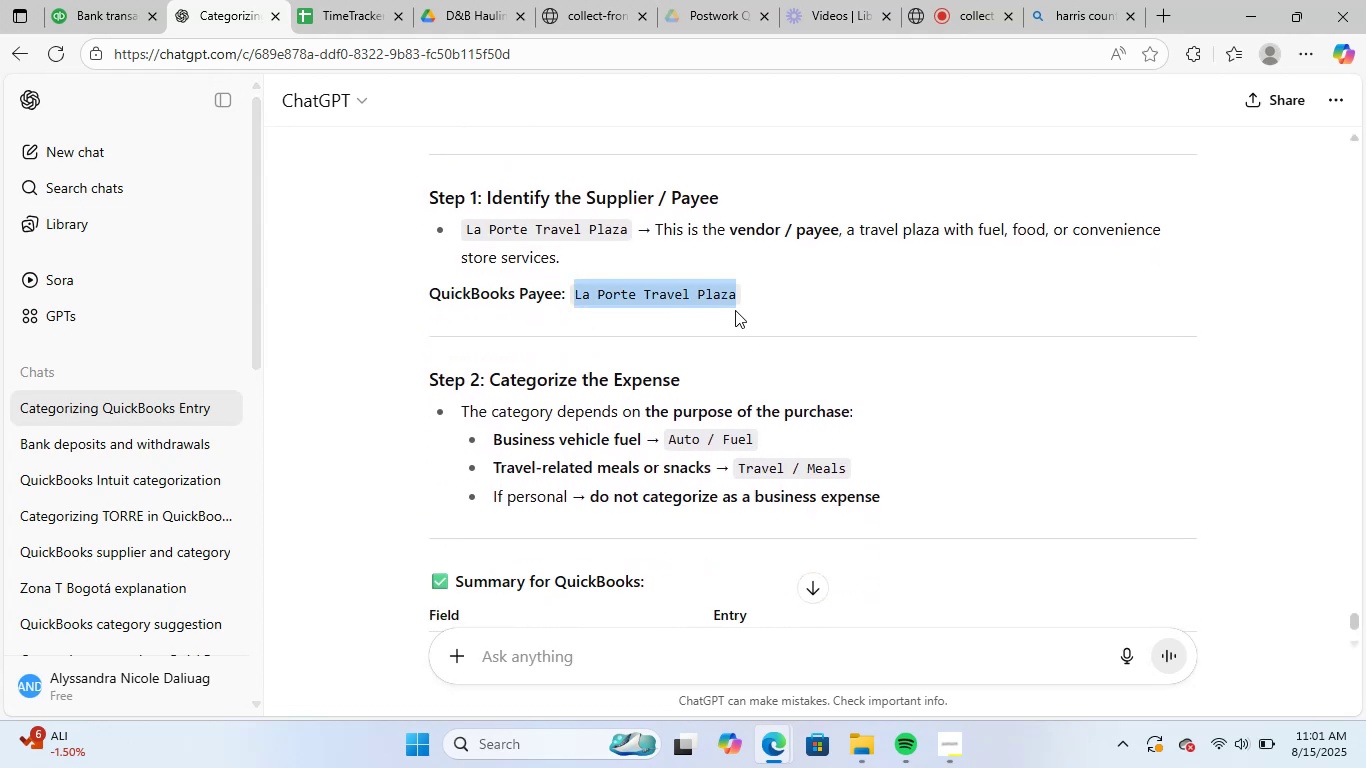 
key(Control+C)
 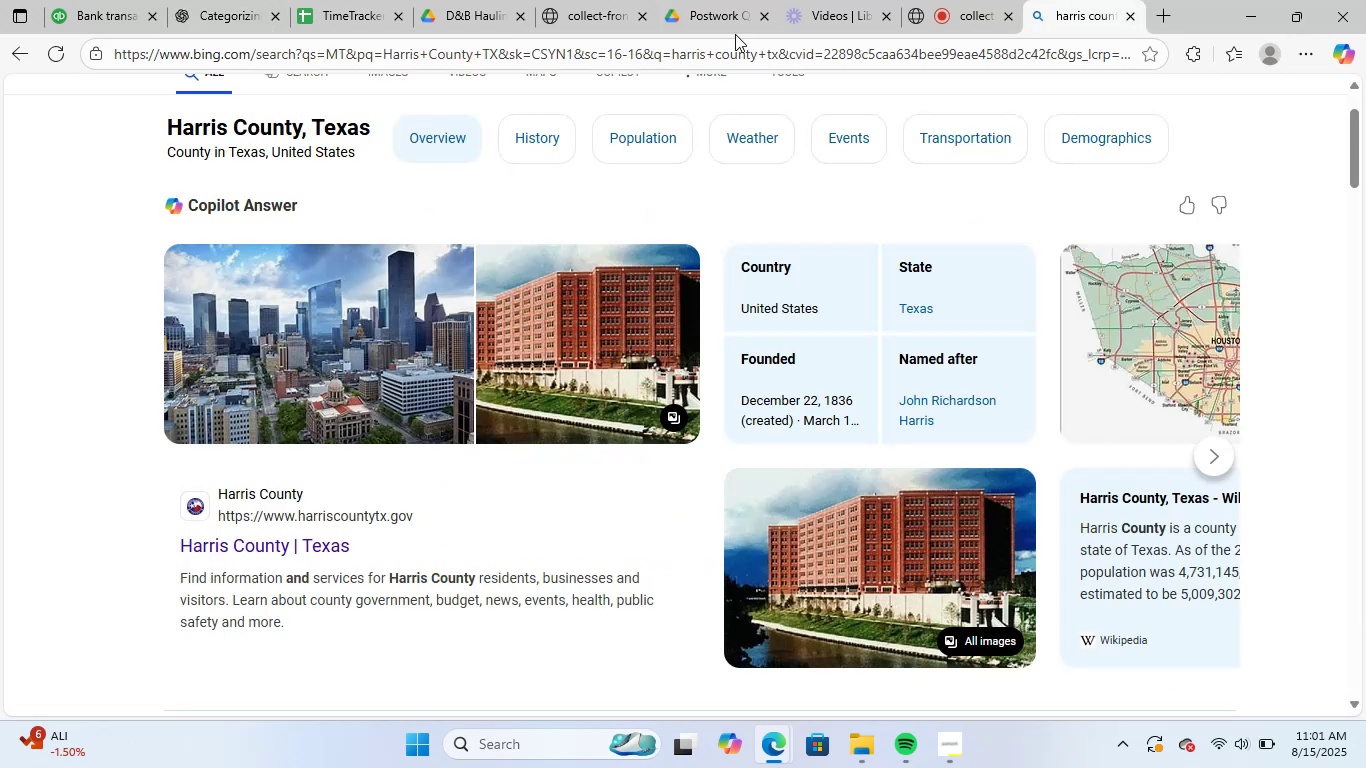 
double_click([710, 54])
 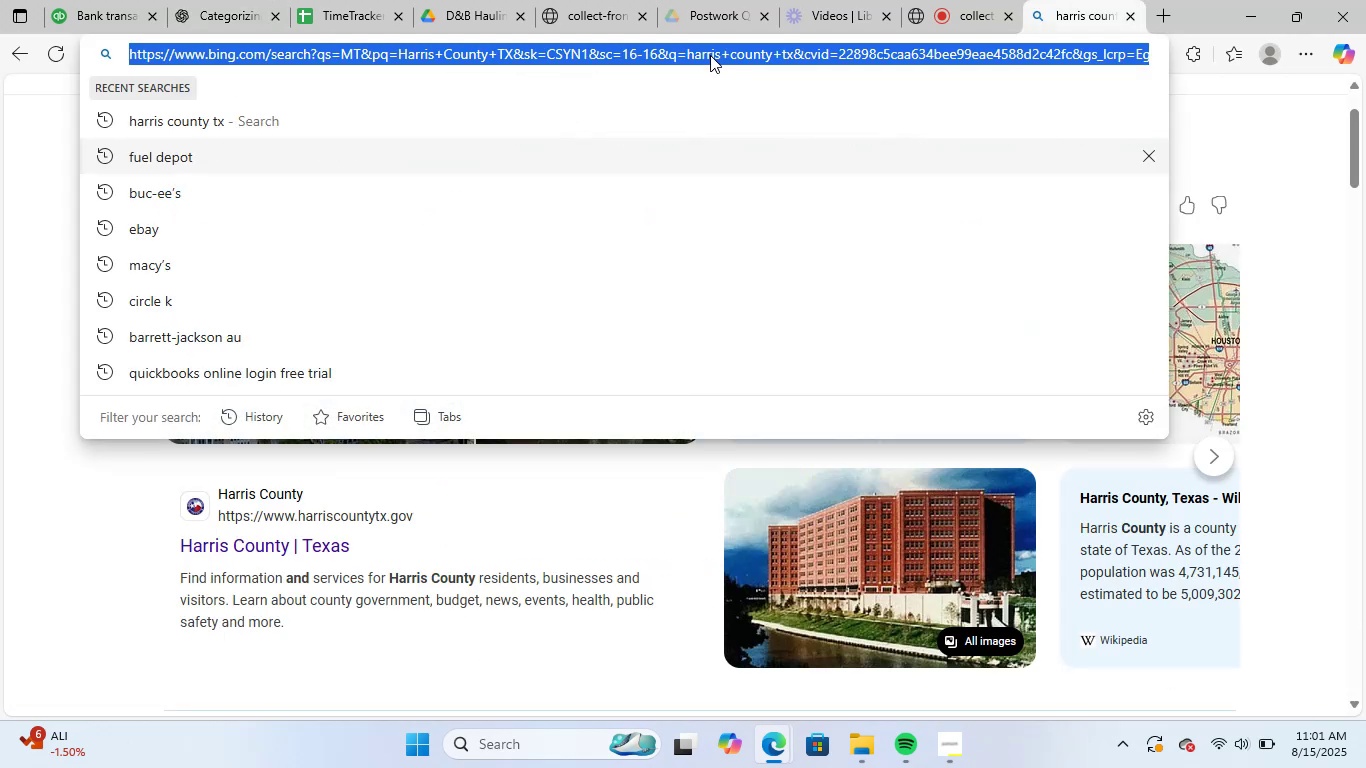 
key(Control+ControlLeft)
 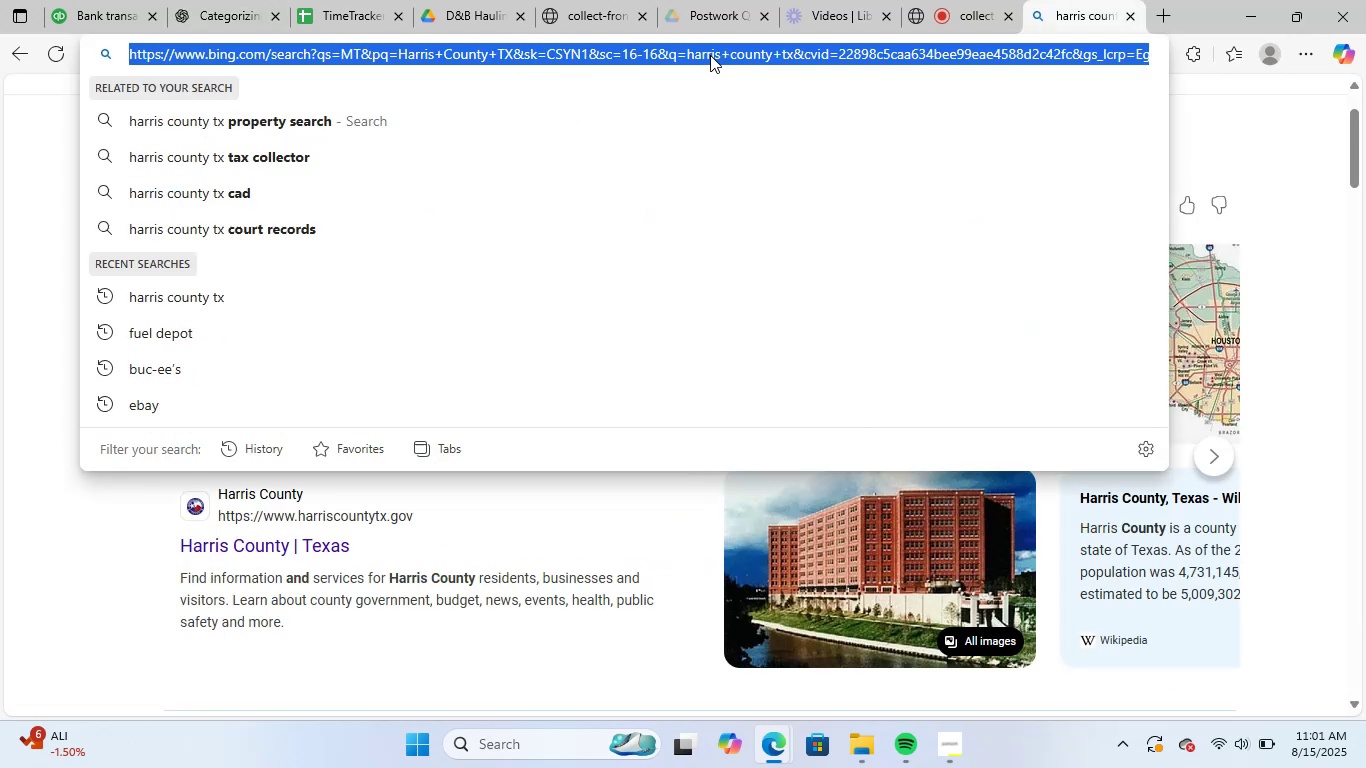 
key(Control+V)
 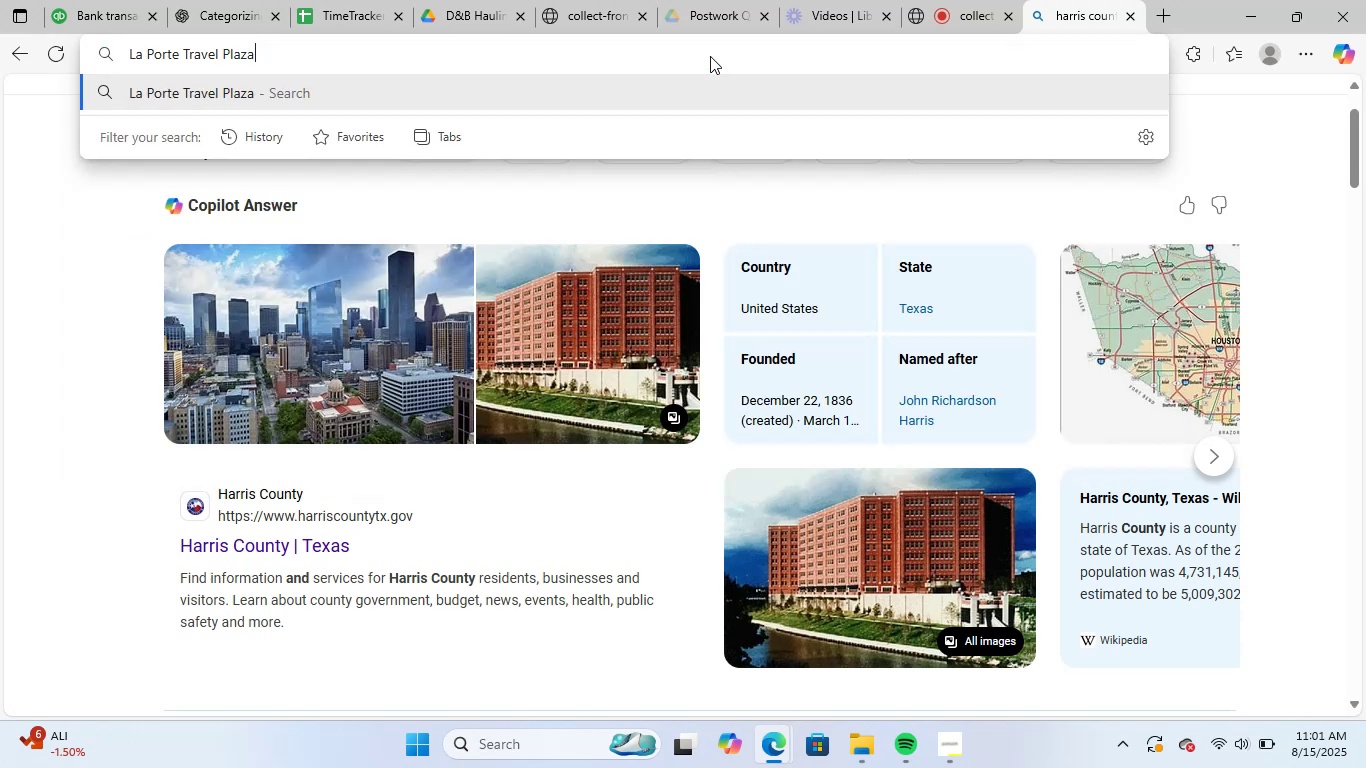 
key(NumpadEnter)
 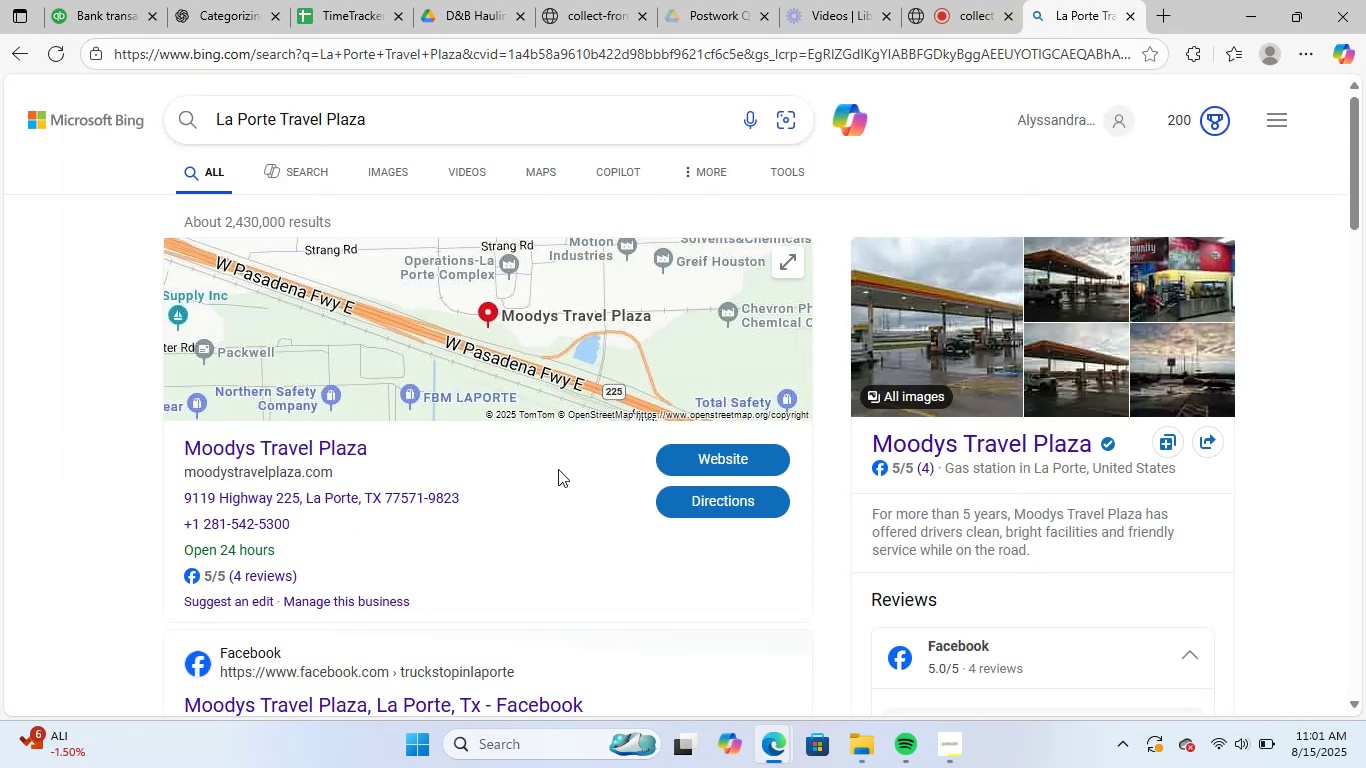 
scroll: coordinate [659, 400], scroll_direction: down, amount: 4.0
 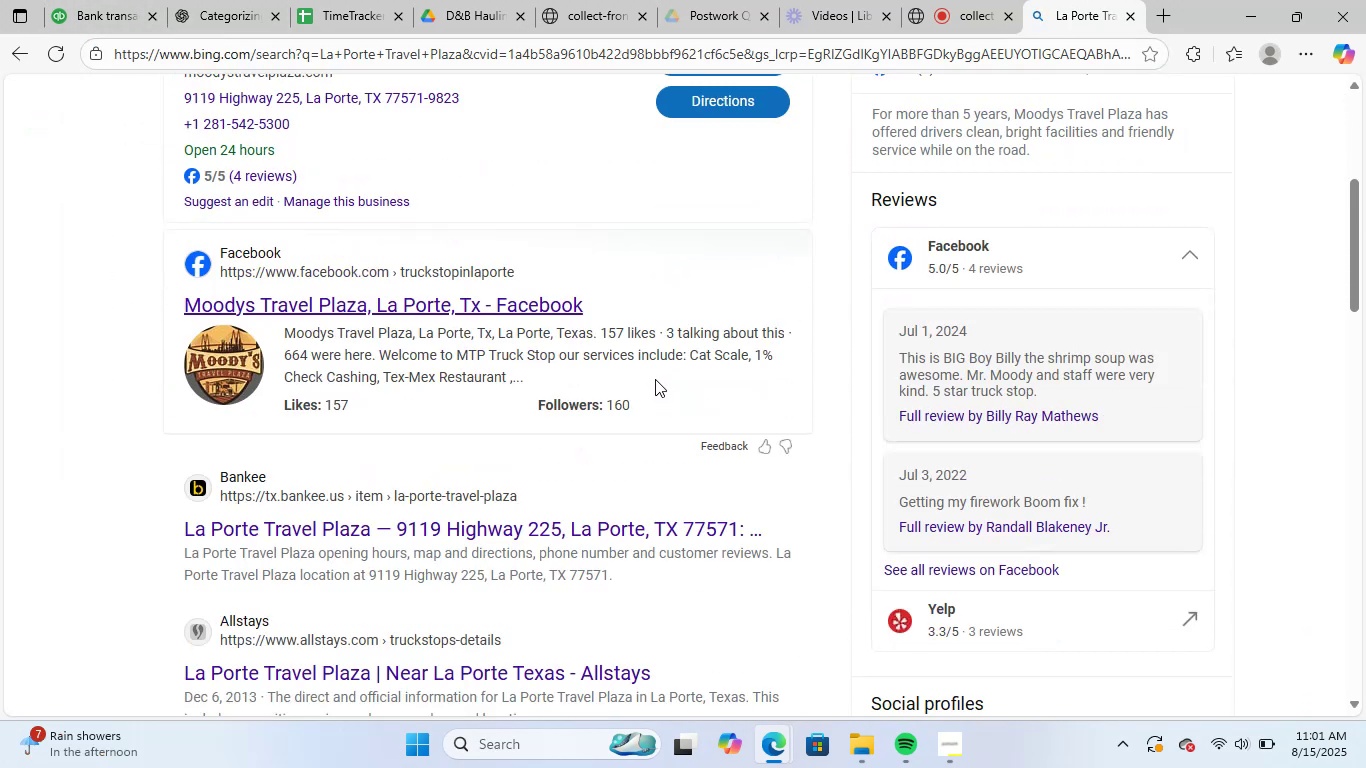 
scroll: coordinate [655, 373], scroll_direction: up, amount: 3.0
 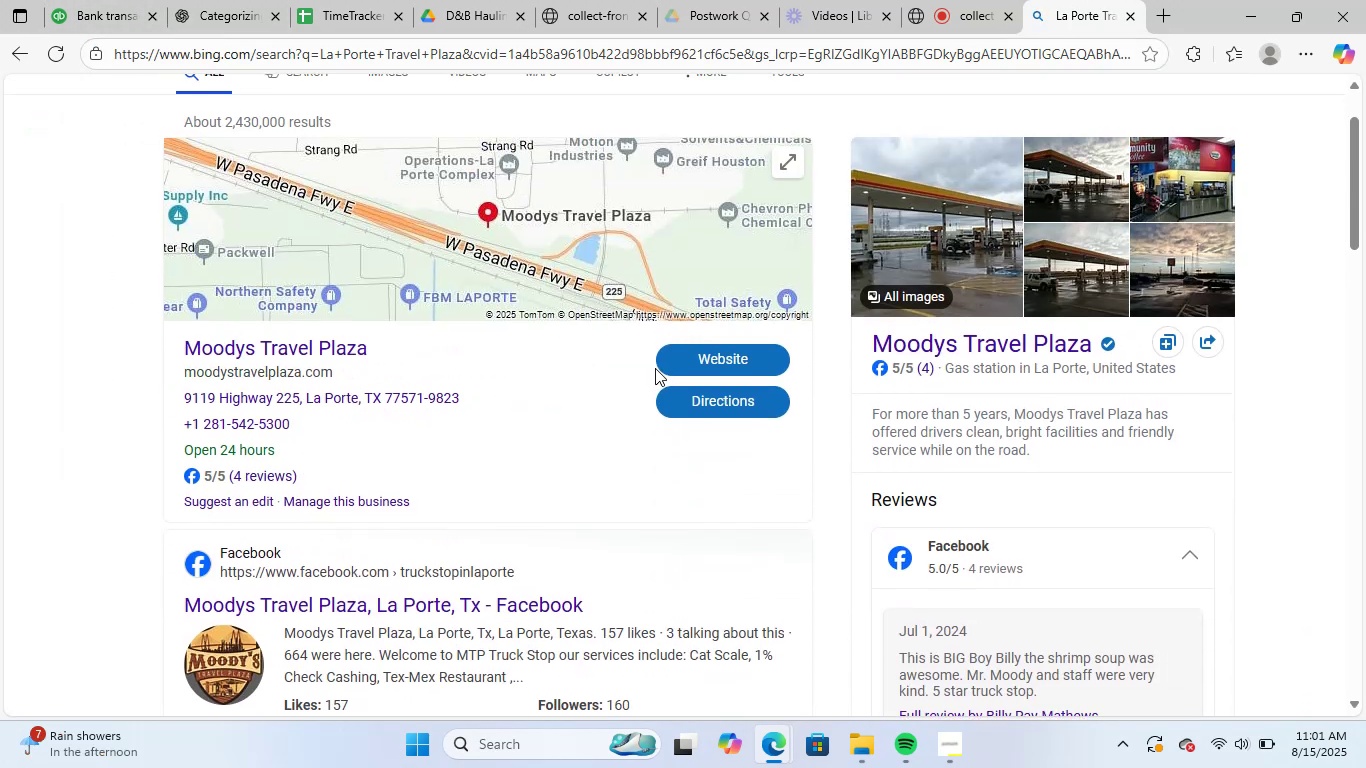 
scroll: coordinate [655, 368], scroll_direction: down, amount: 4.0
 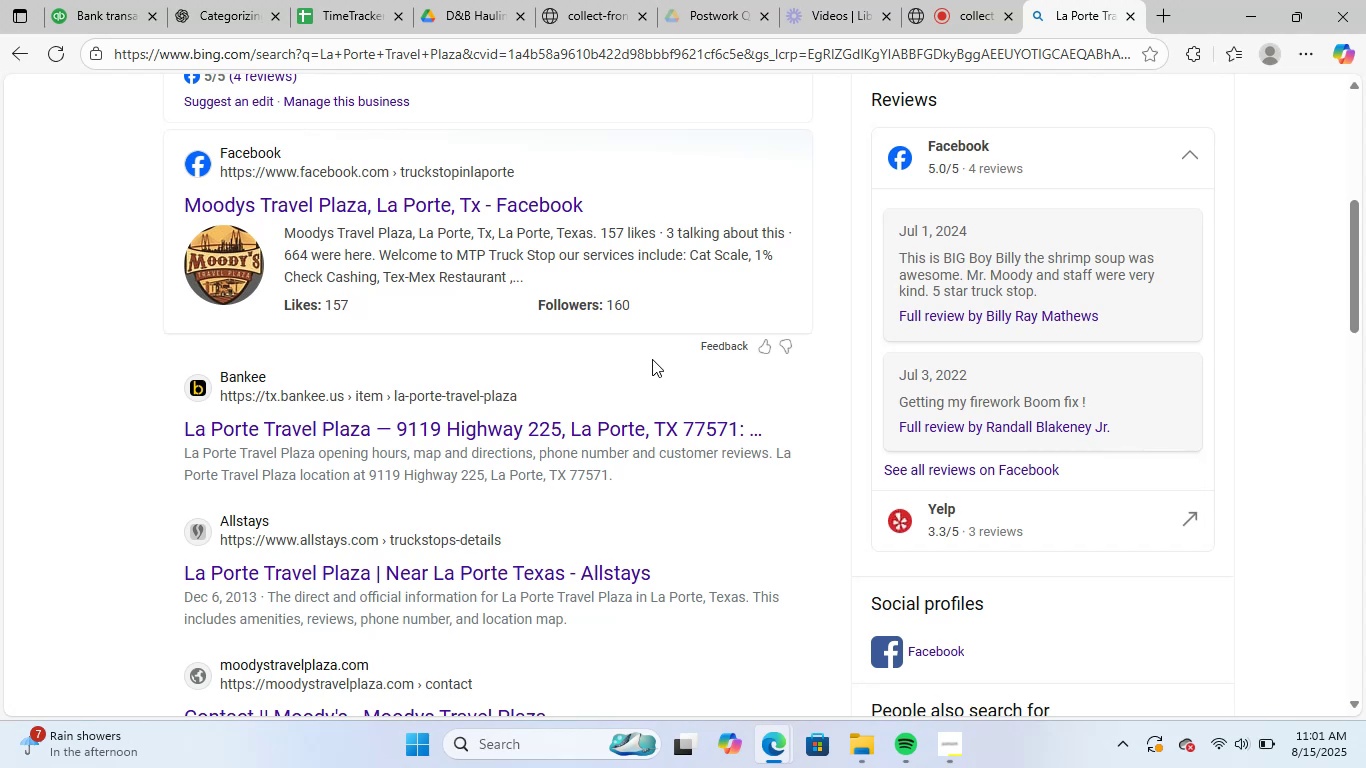 
scroll: coordinate [652, 359], scroll_direction: up, amount: 4.0
 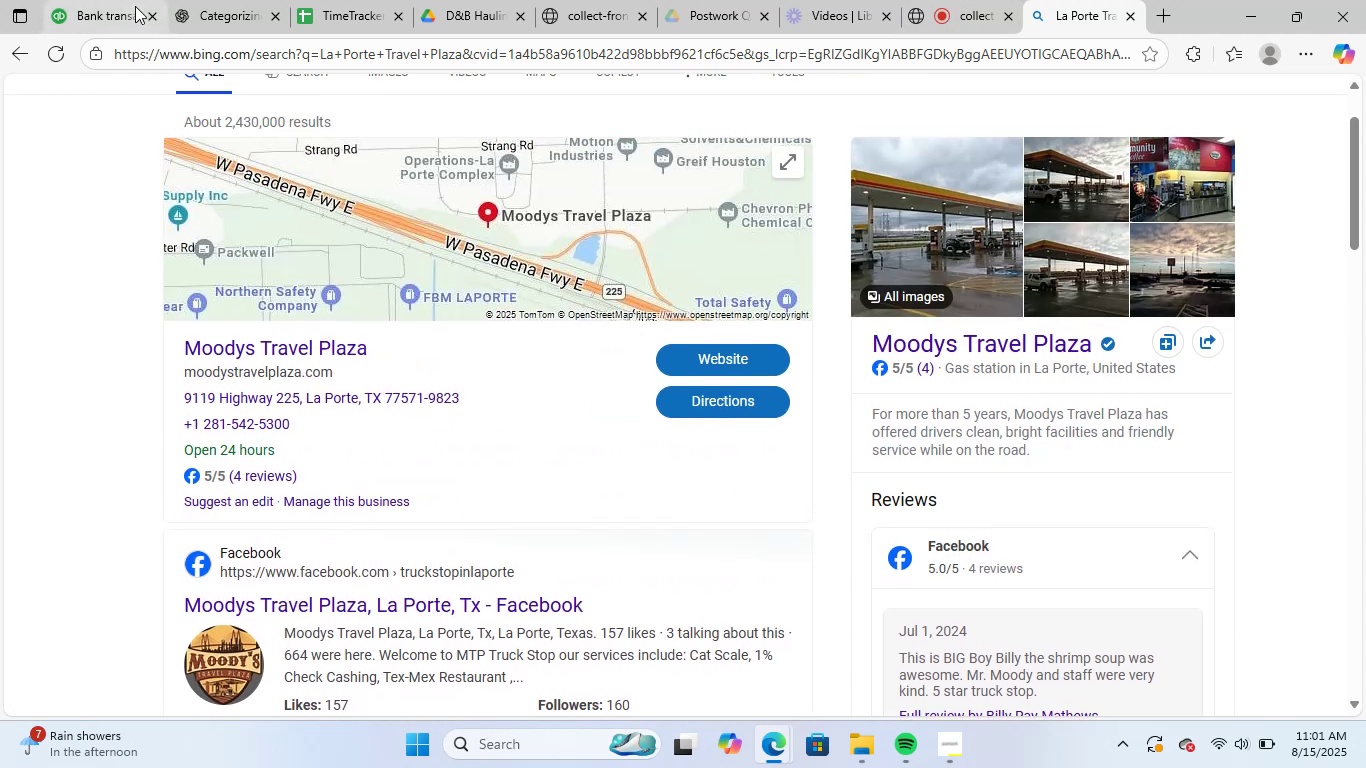 
left_click([219, 0])
 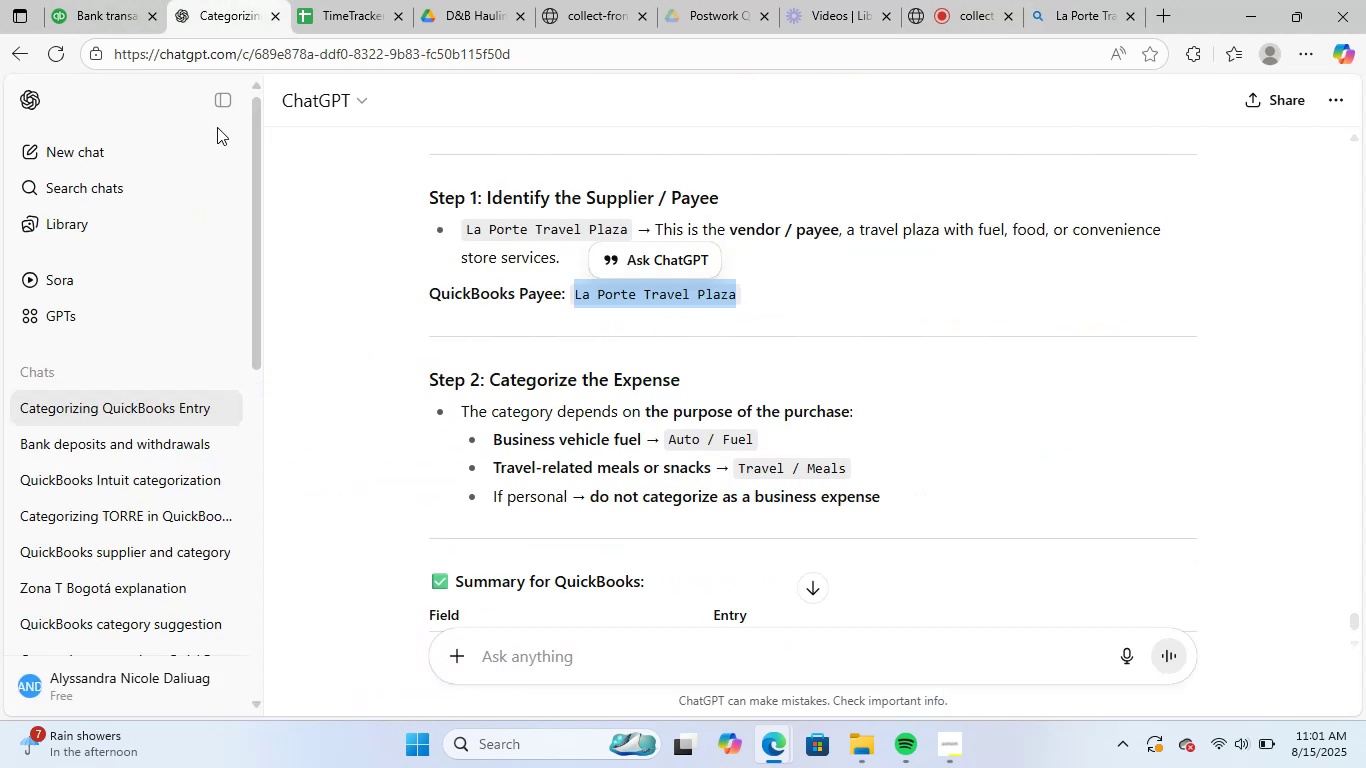 
left_click([97, 9])
 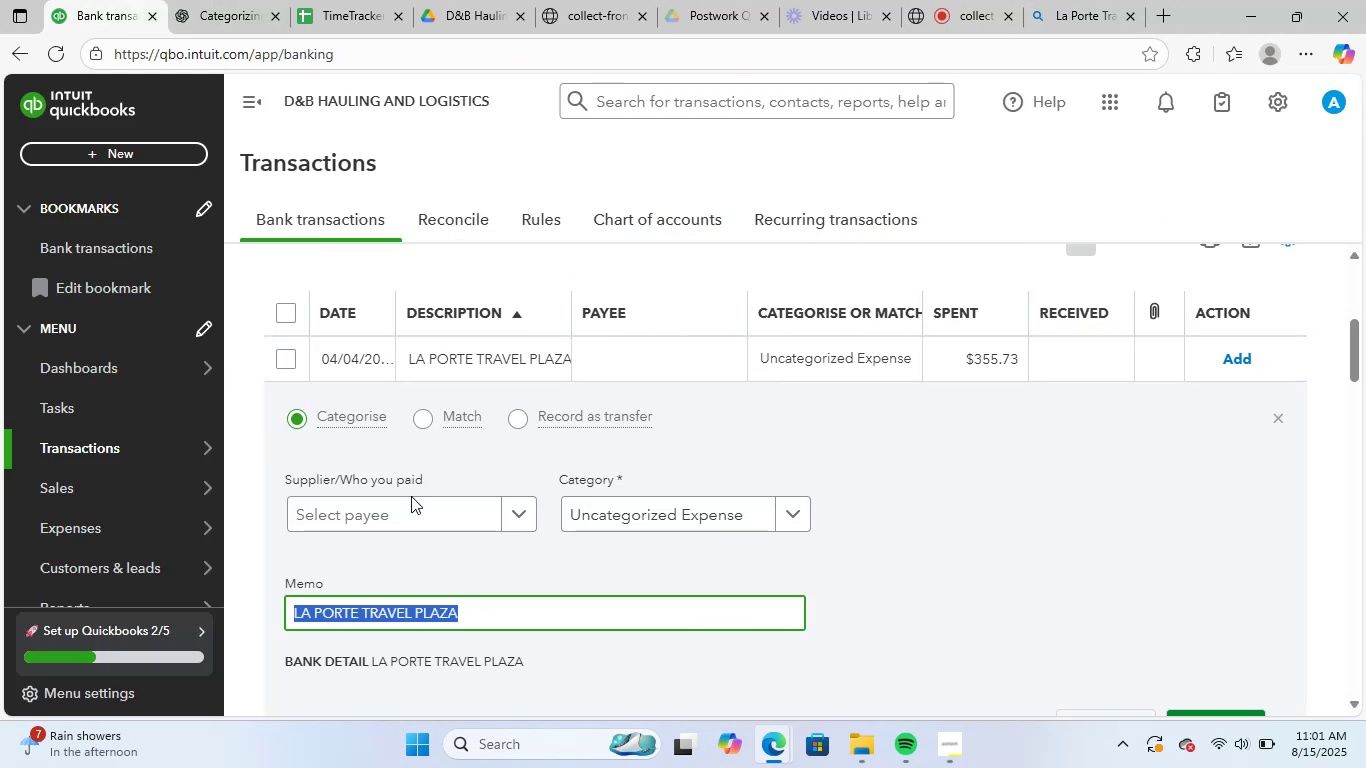 
left_click([412, 503])
 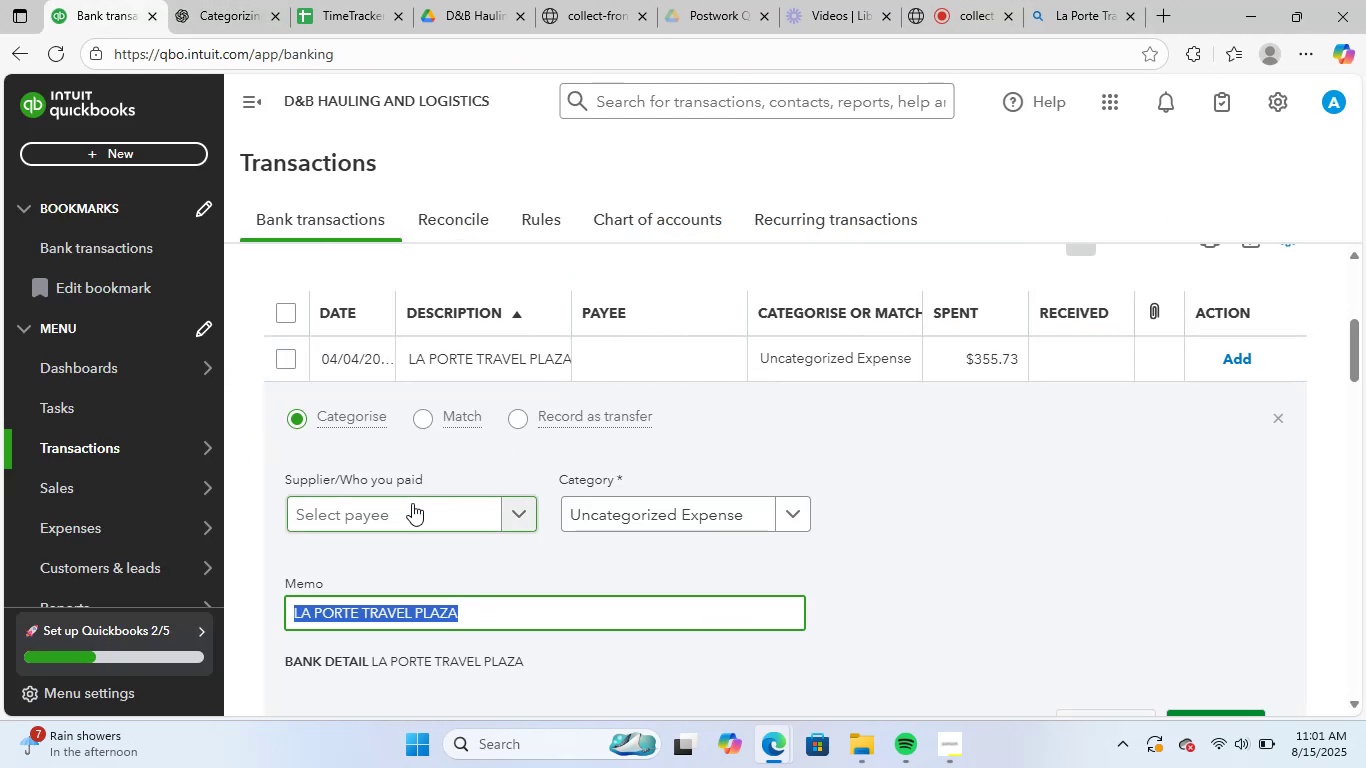 
key(Control+V)
 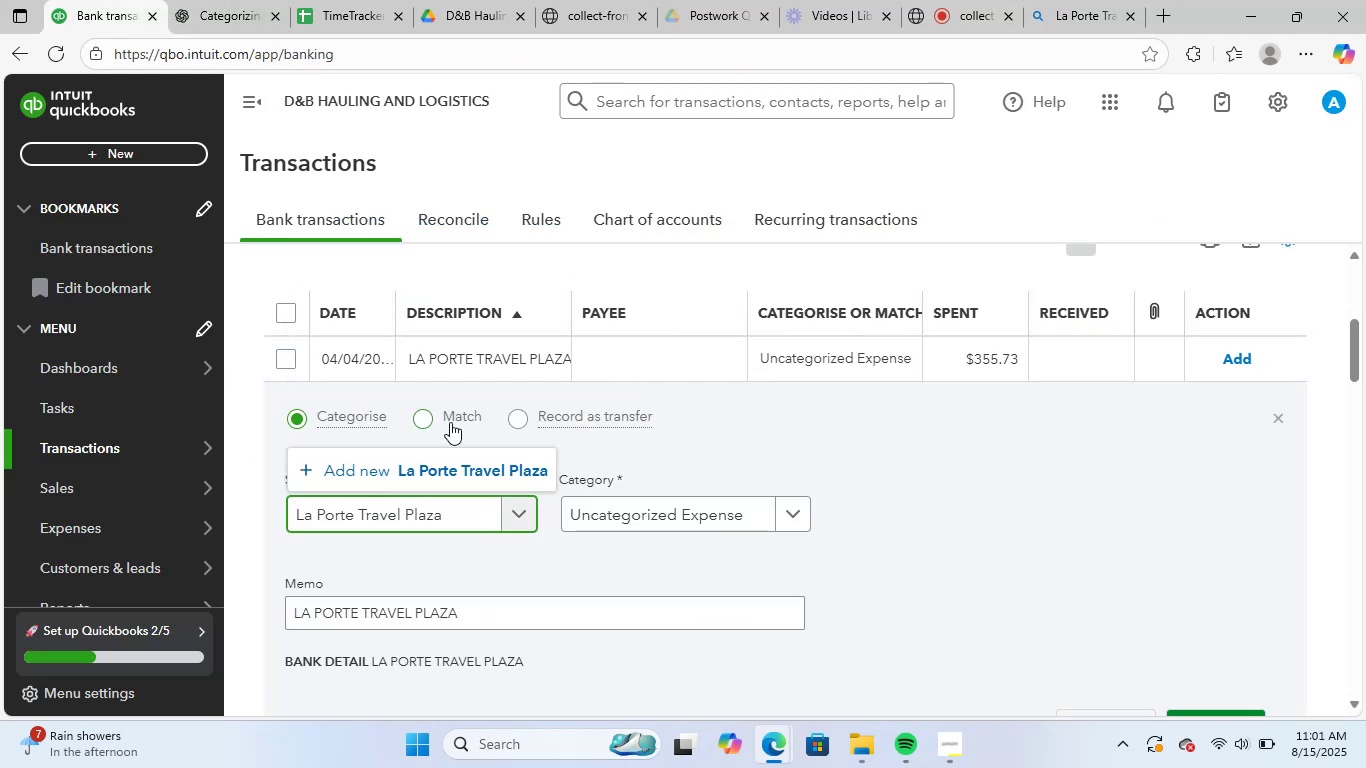 
left_click([449, 486])
 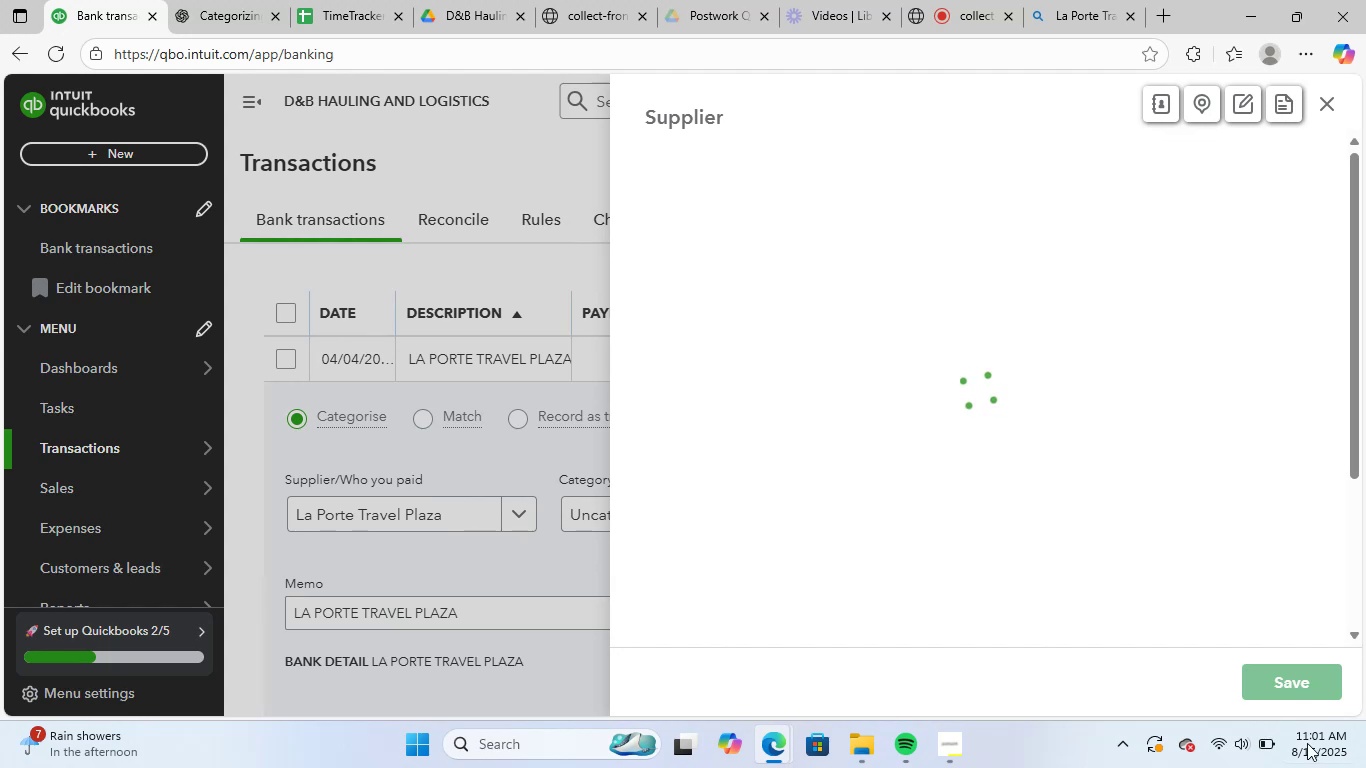 
left_click([1276, 681])
 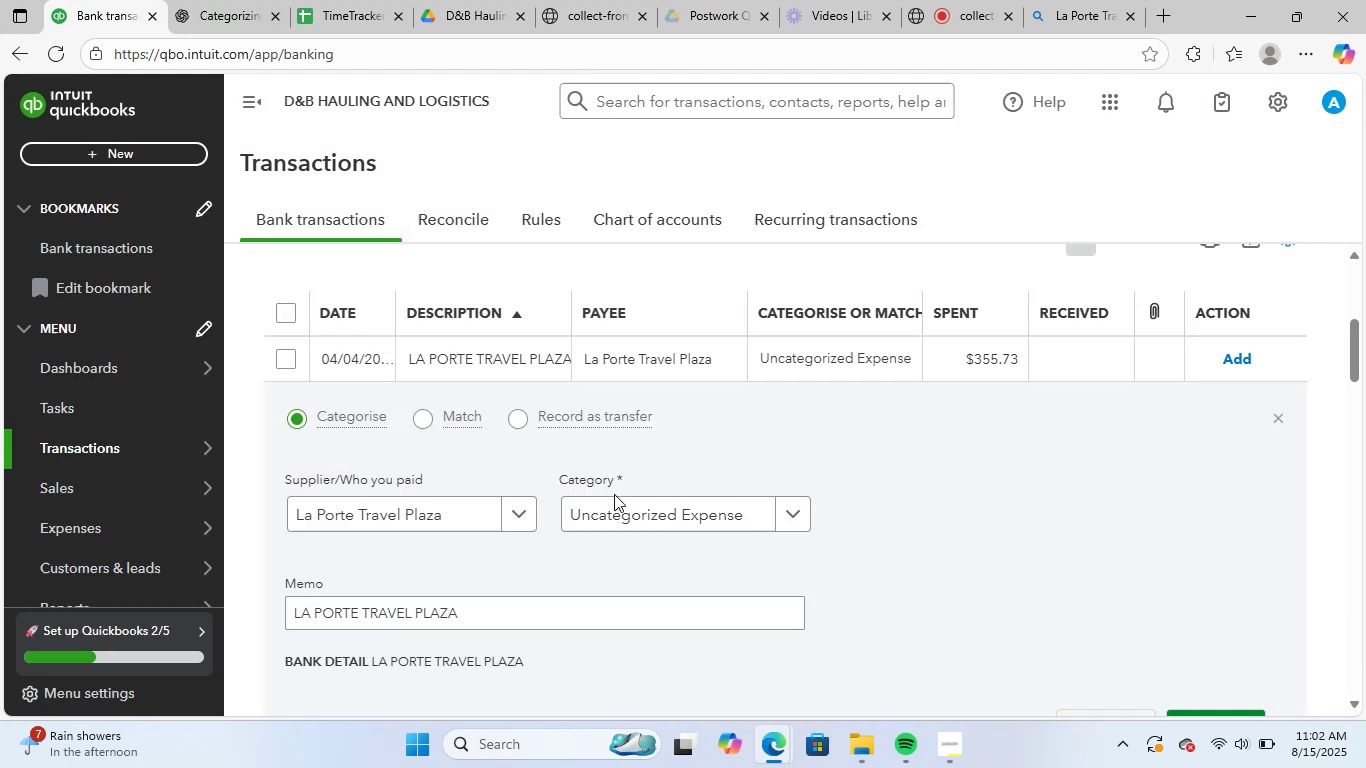 
left_click([625, 518])
 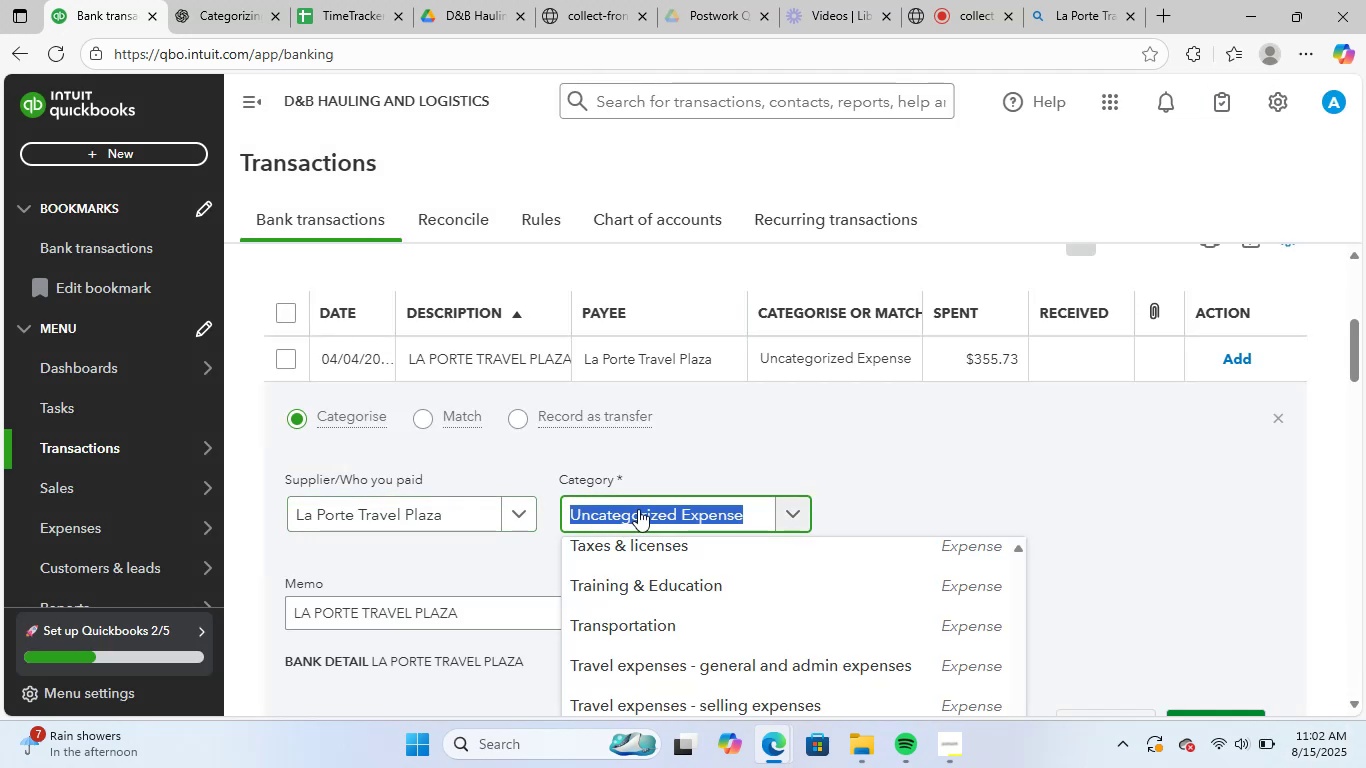 
type(gas)
 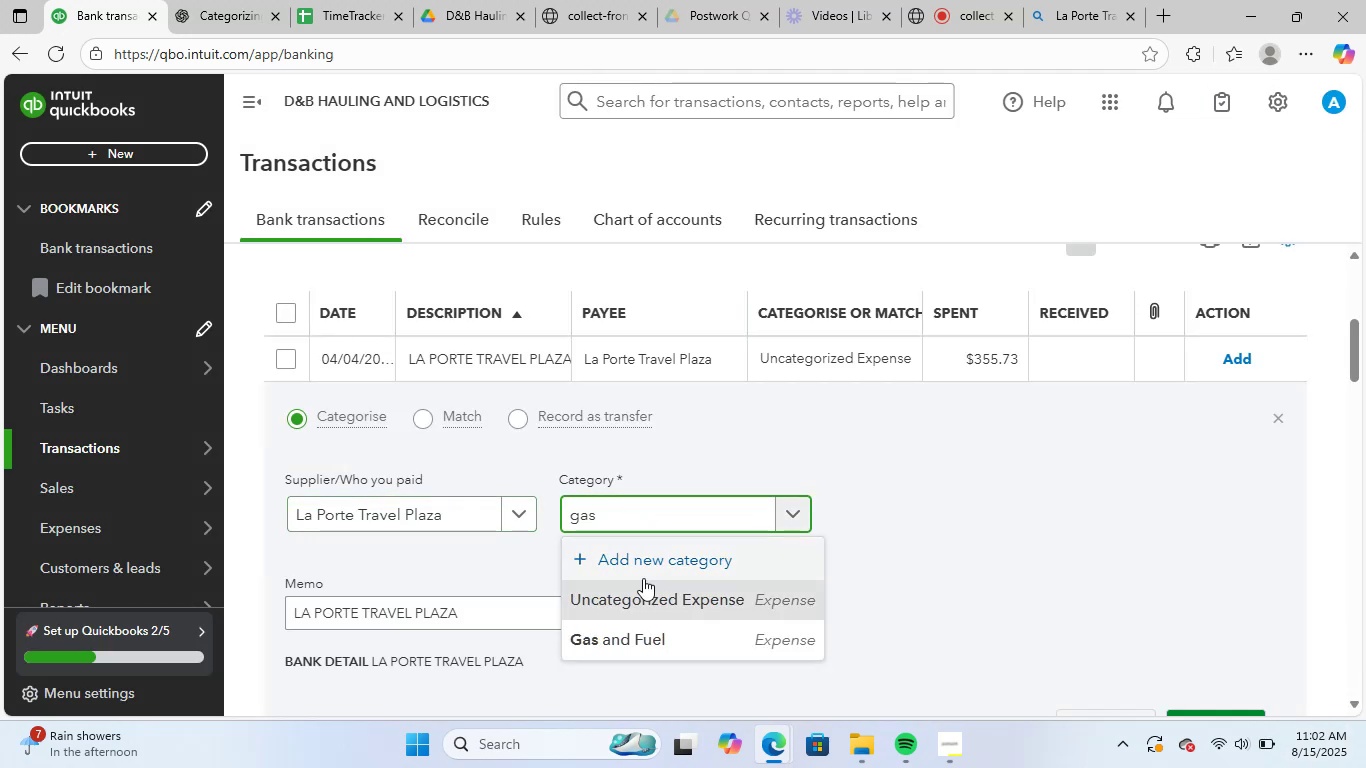 
left_click([636, 633])
 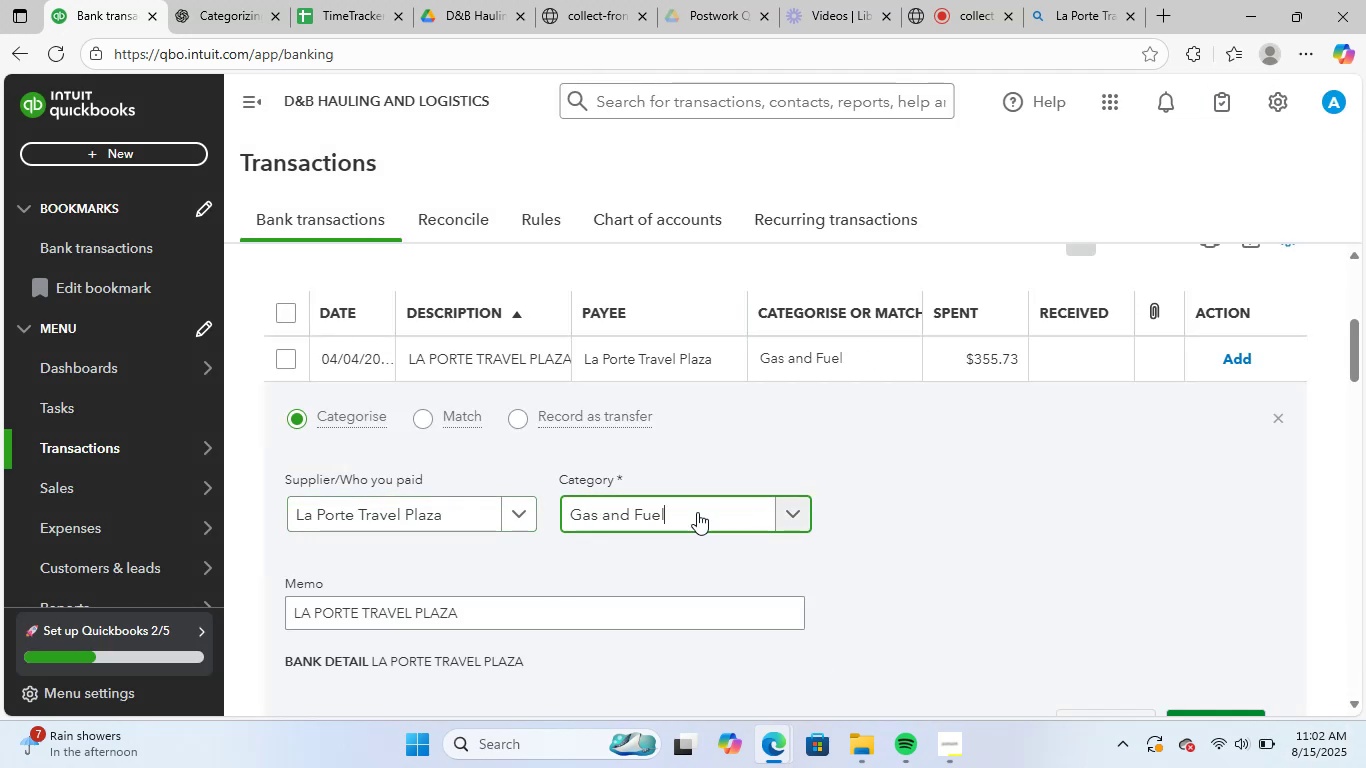 
scroll: coordinate [709, 486], scroll_direction: down, amount: 3.0
 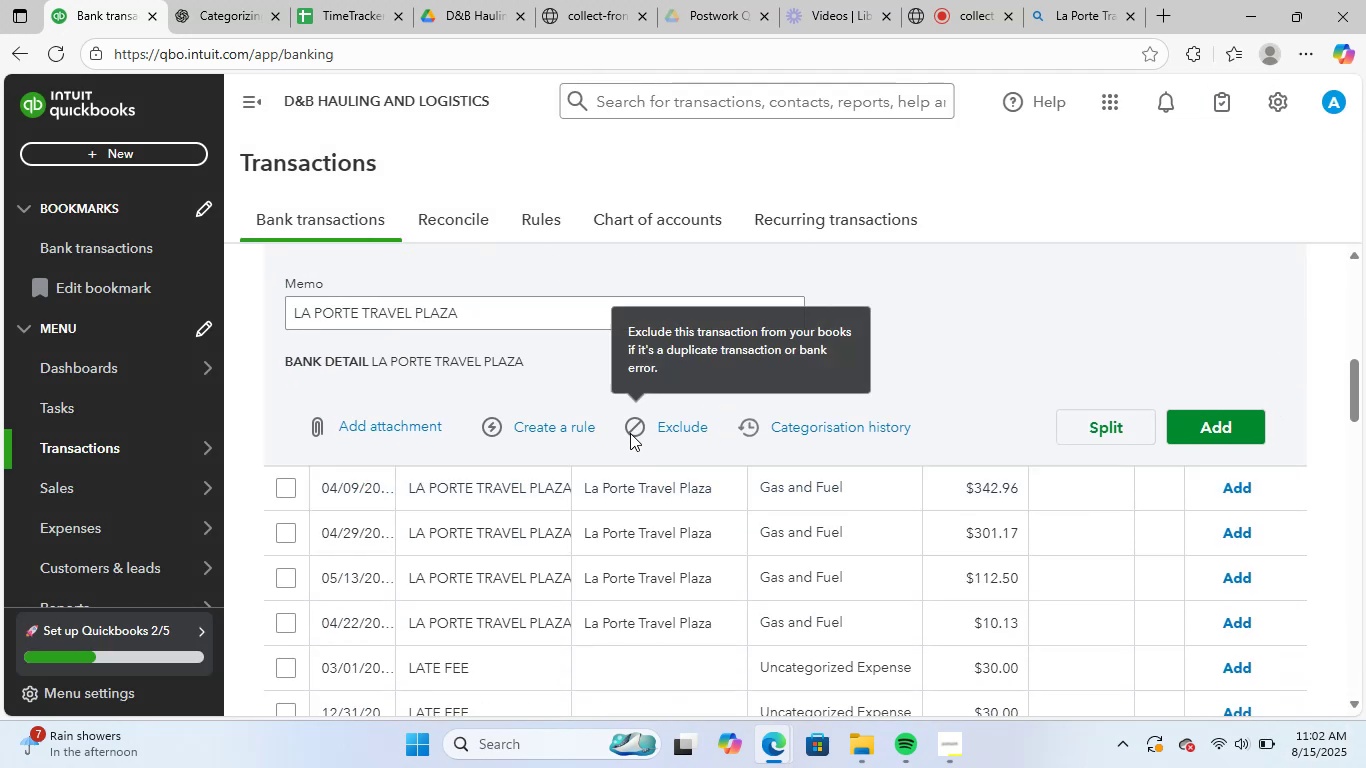 
left_click([542, 418])
 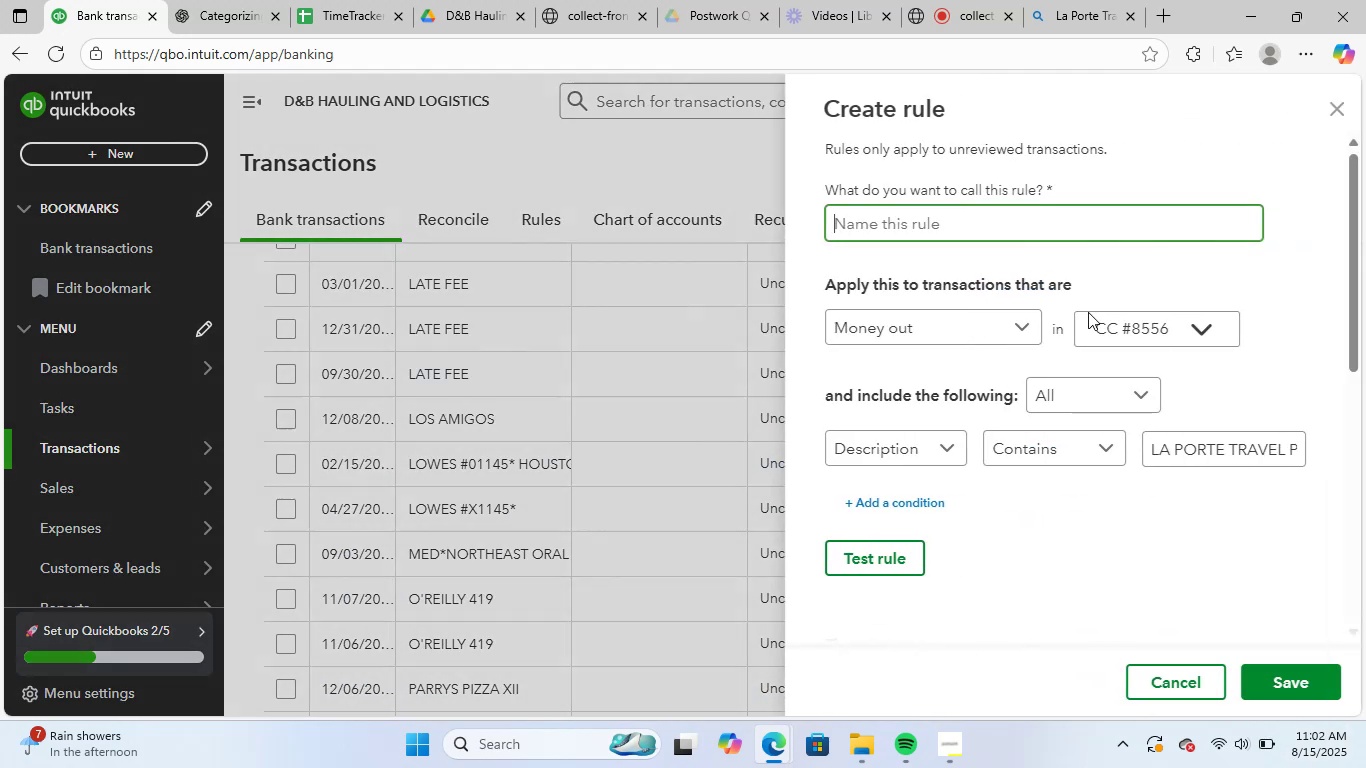 
key(Control+V)
 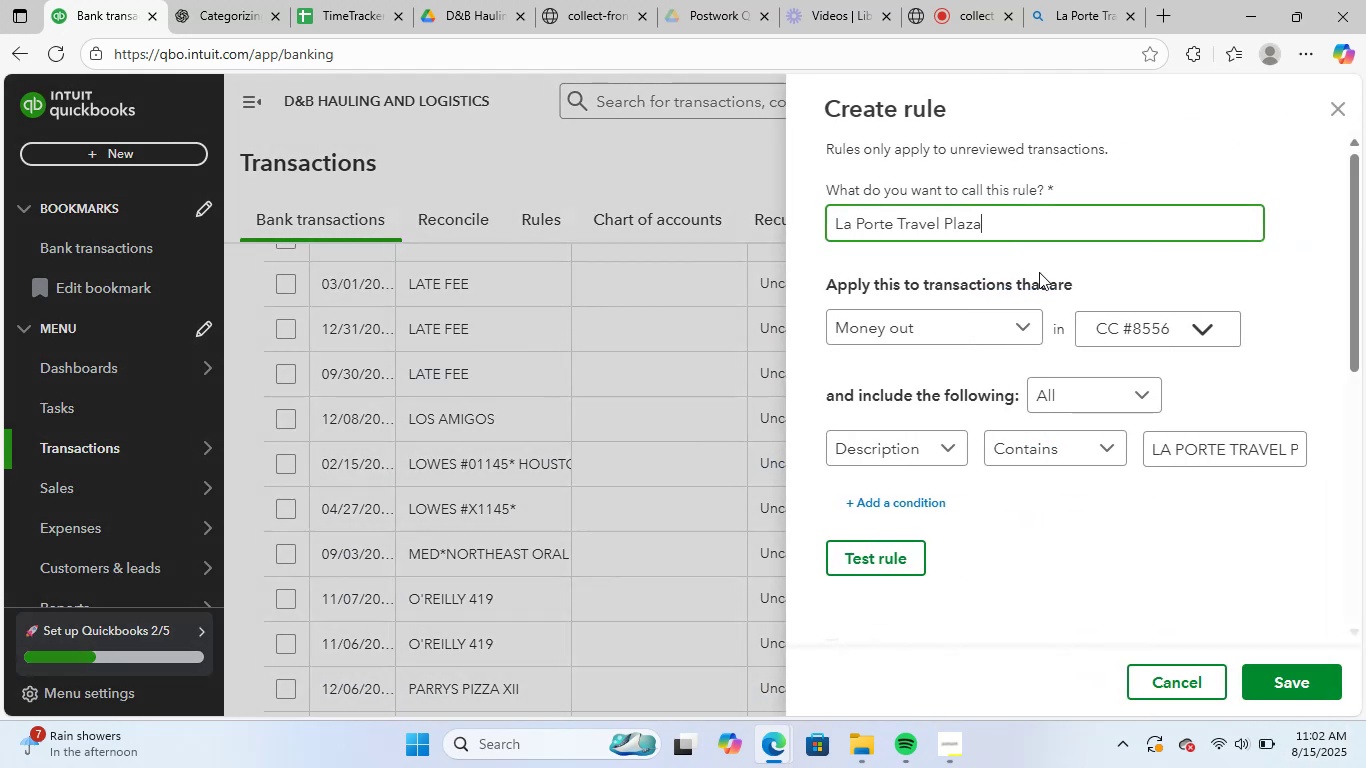 
scroll: coordinate [1212, 594], scroll_direction: down, amount: 7.0
 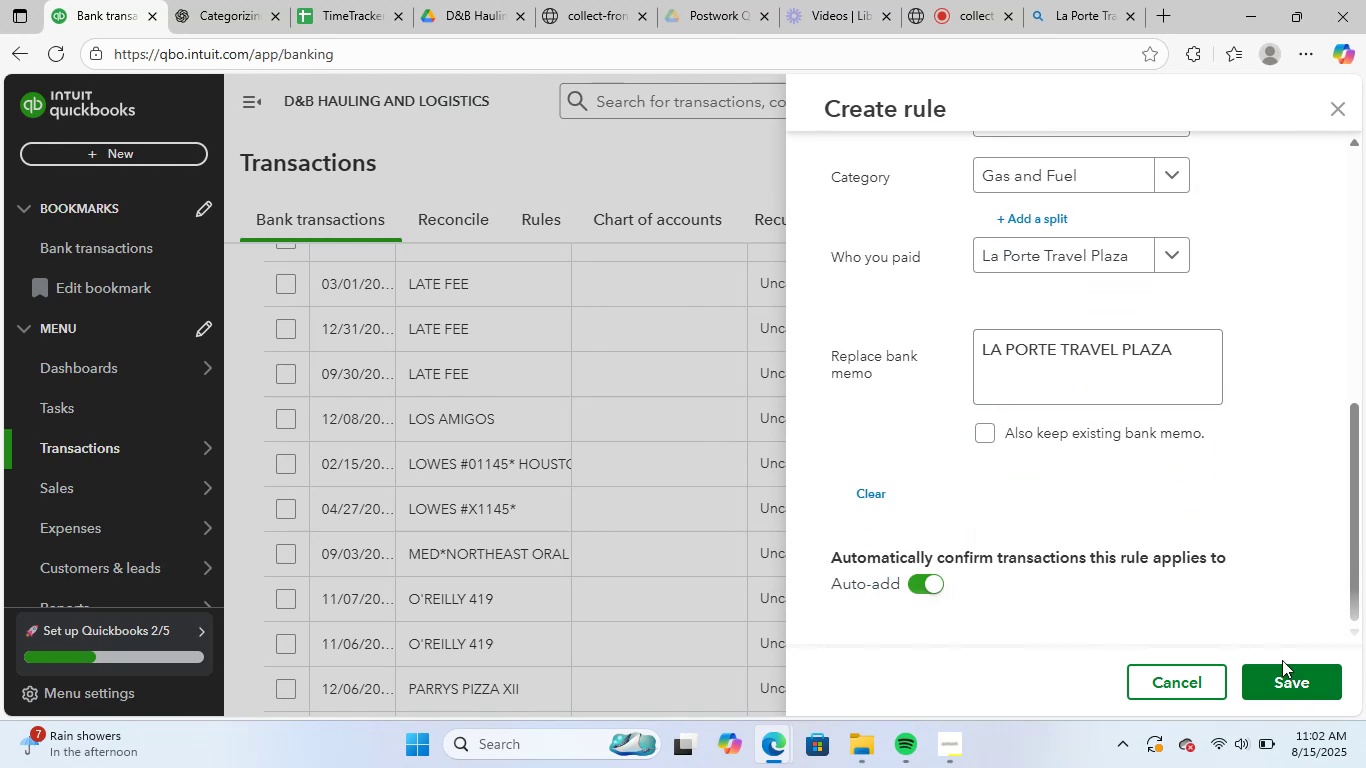 
double_click([1289, 679])
 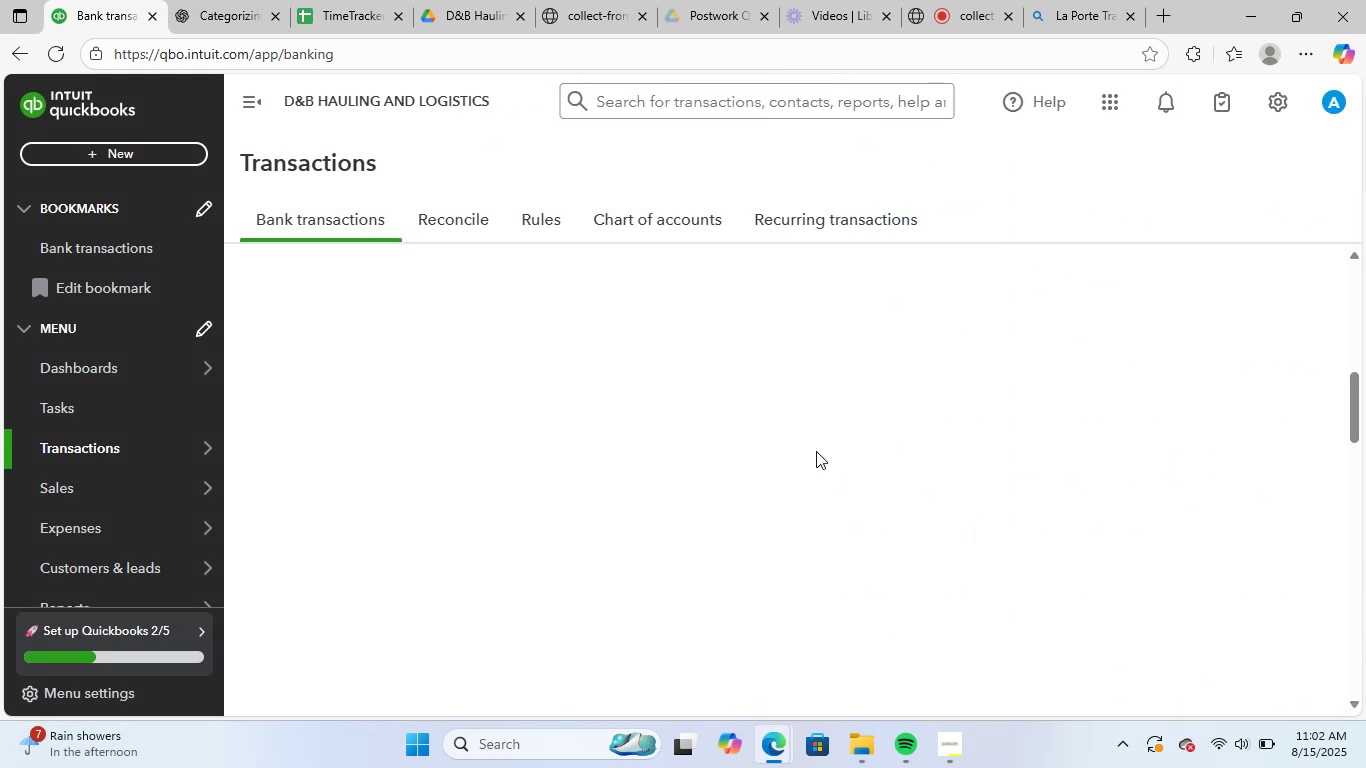 
scroll: coordinate [612, 519], scroll_direction: up, amount: 3.0
 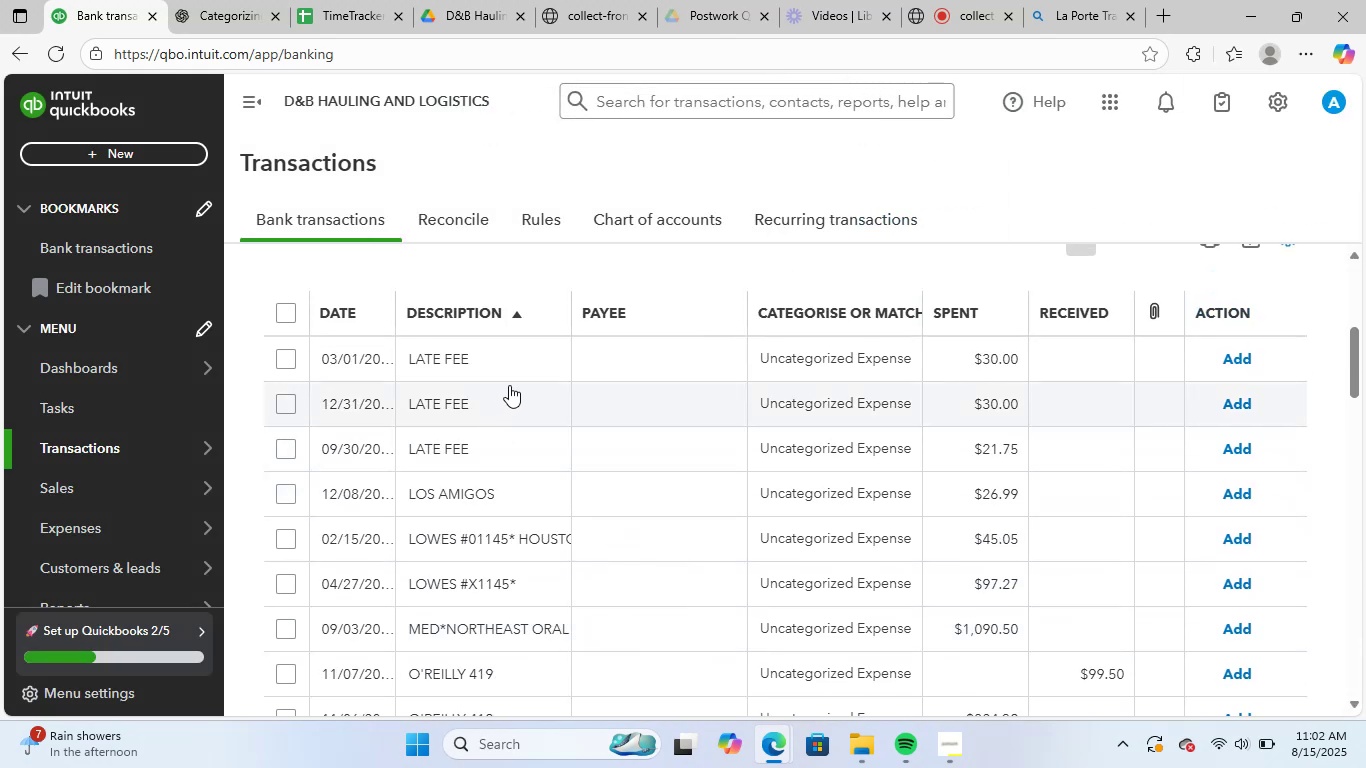 
left_click([516, 359])
 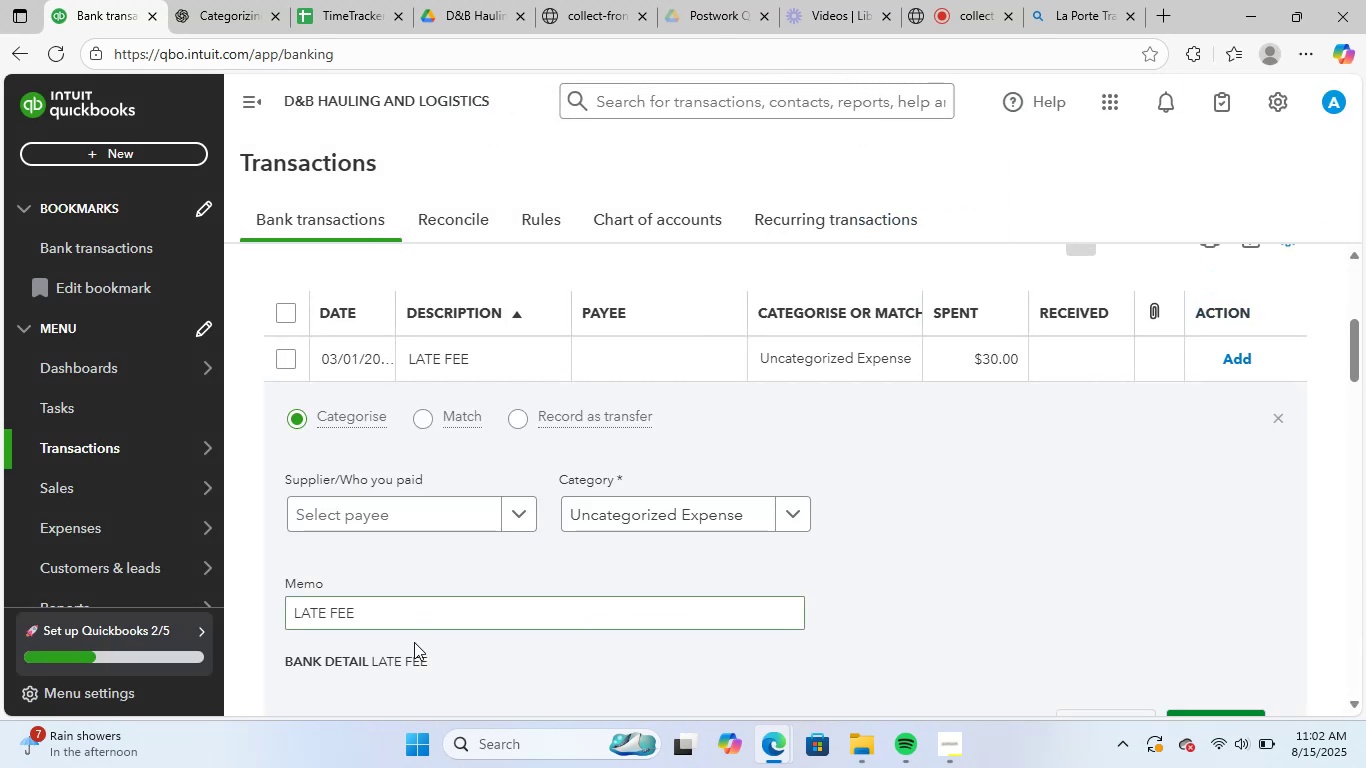 
left_click_drag(start_coordinate=[396, 618], to_coordinate=[212, 600])
 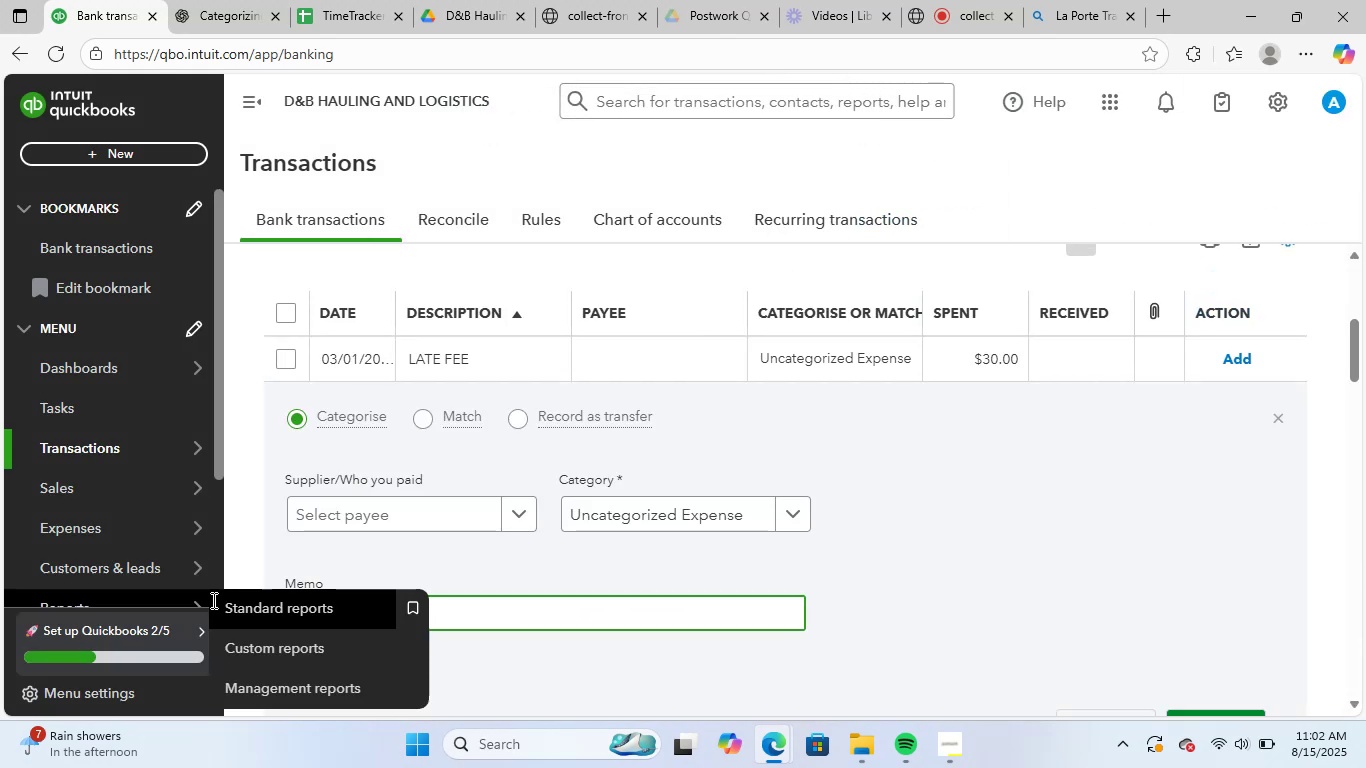 
key(Control+ControlLeft)
 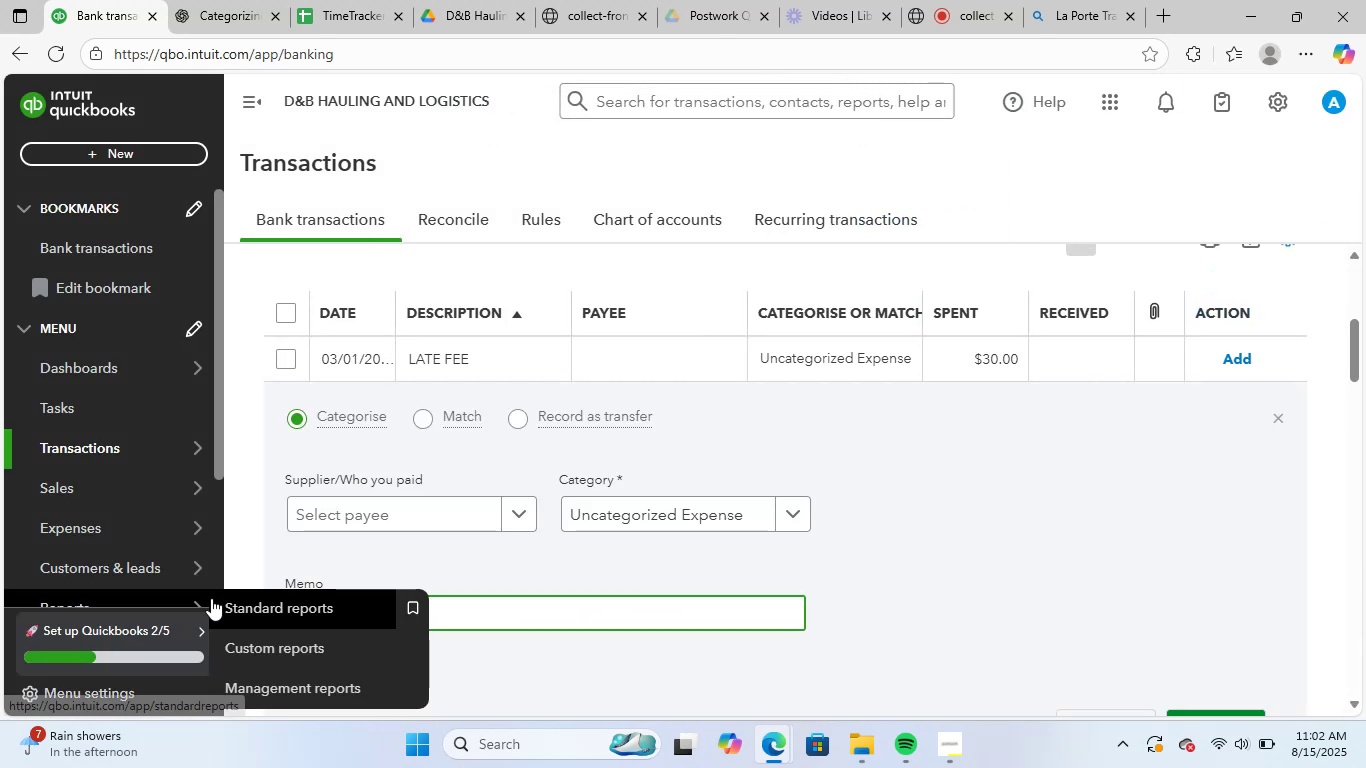 
key(Control+C)
 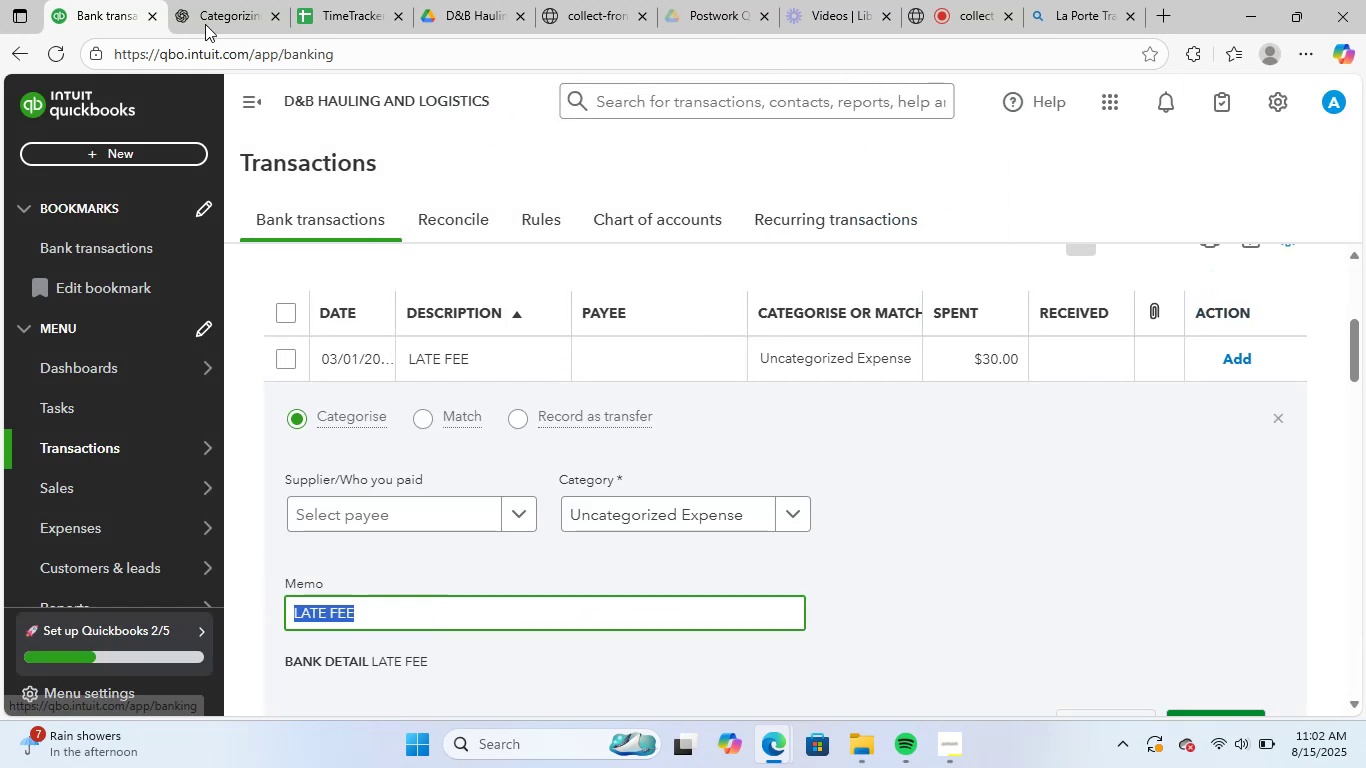 
left_click([203, 0])
 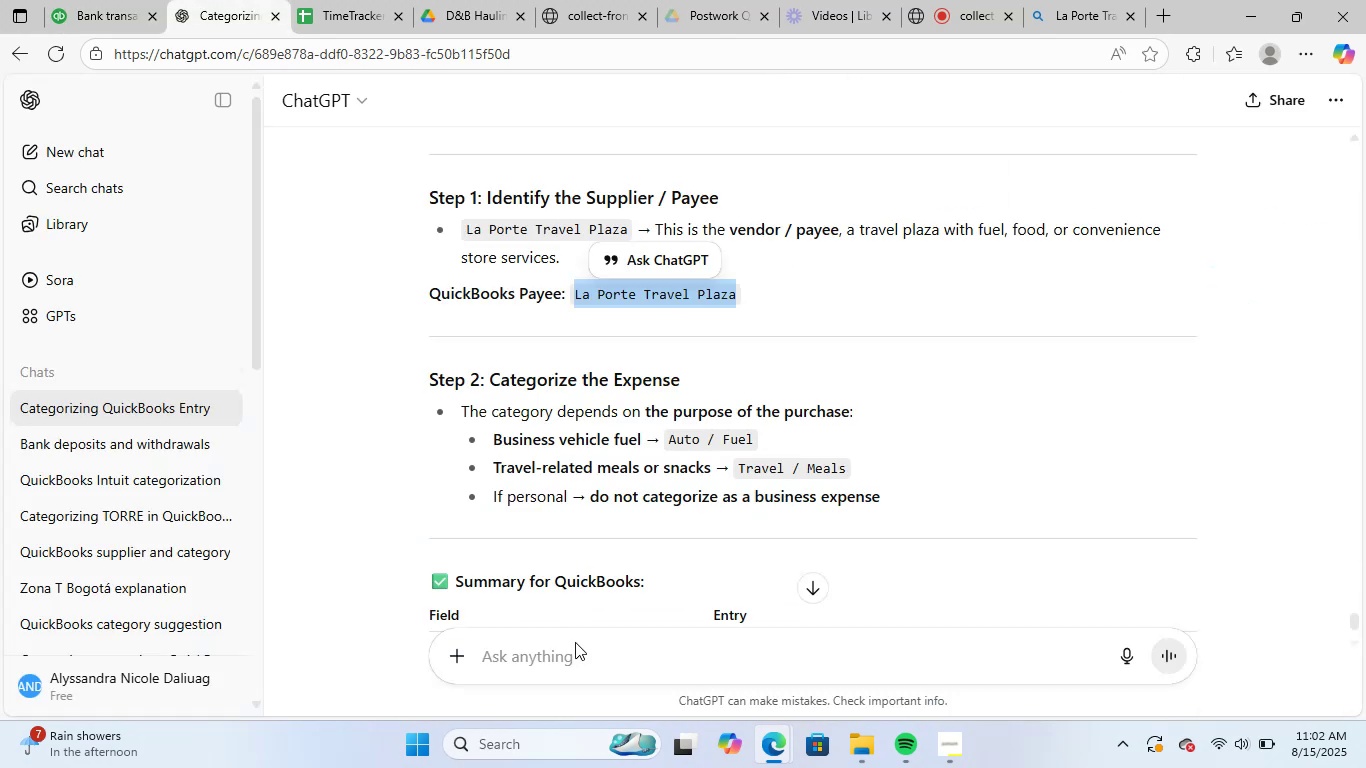 
left_click([572, 678])
 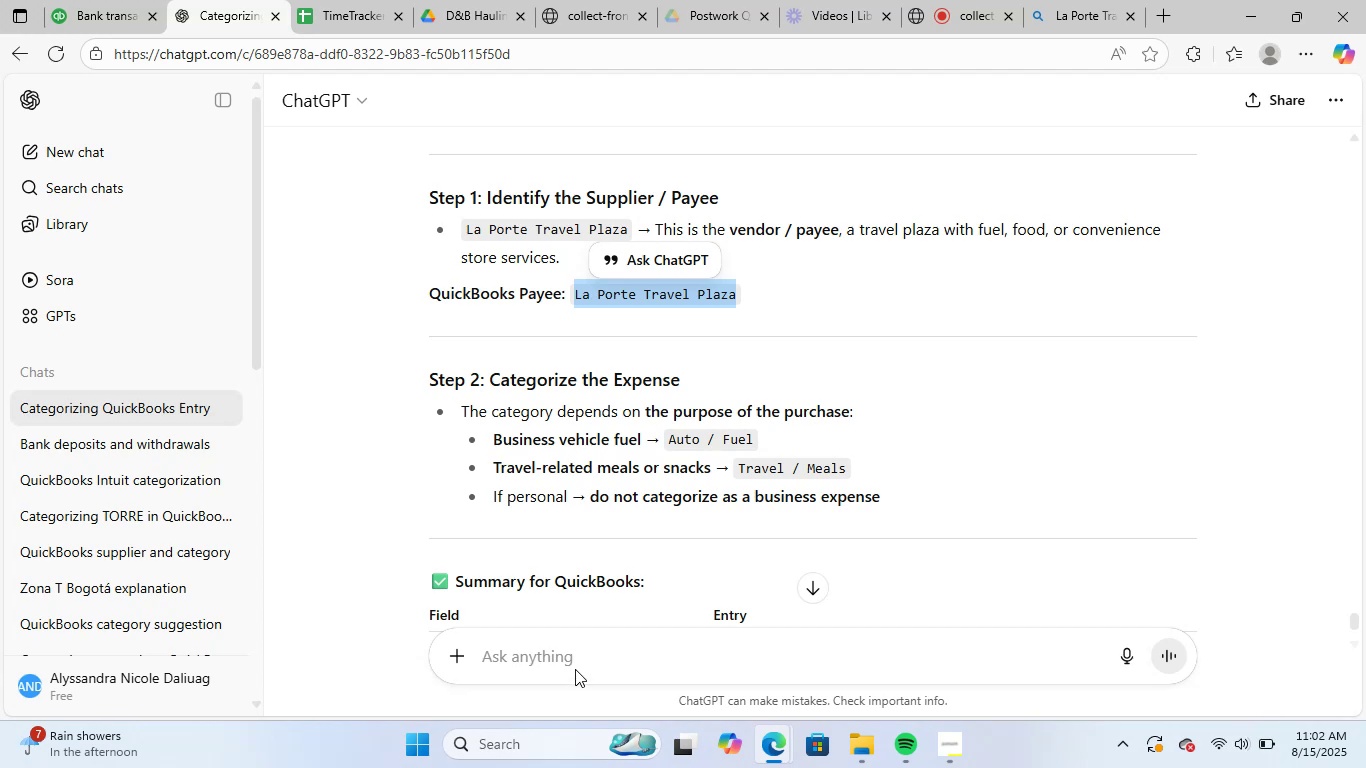 
key(Control+ControlLeft)
 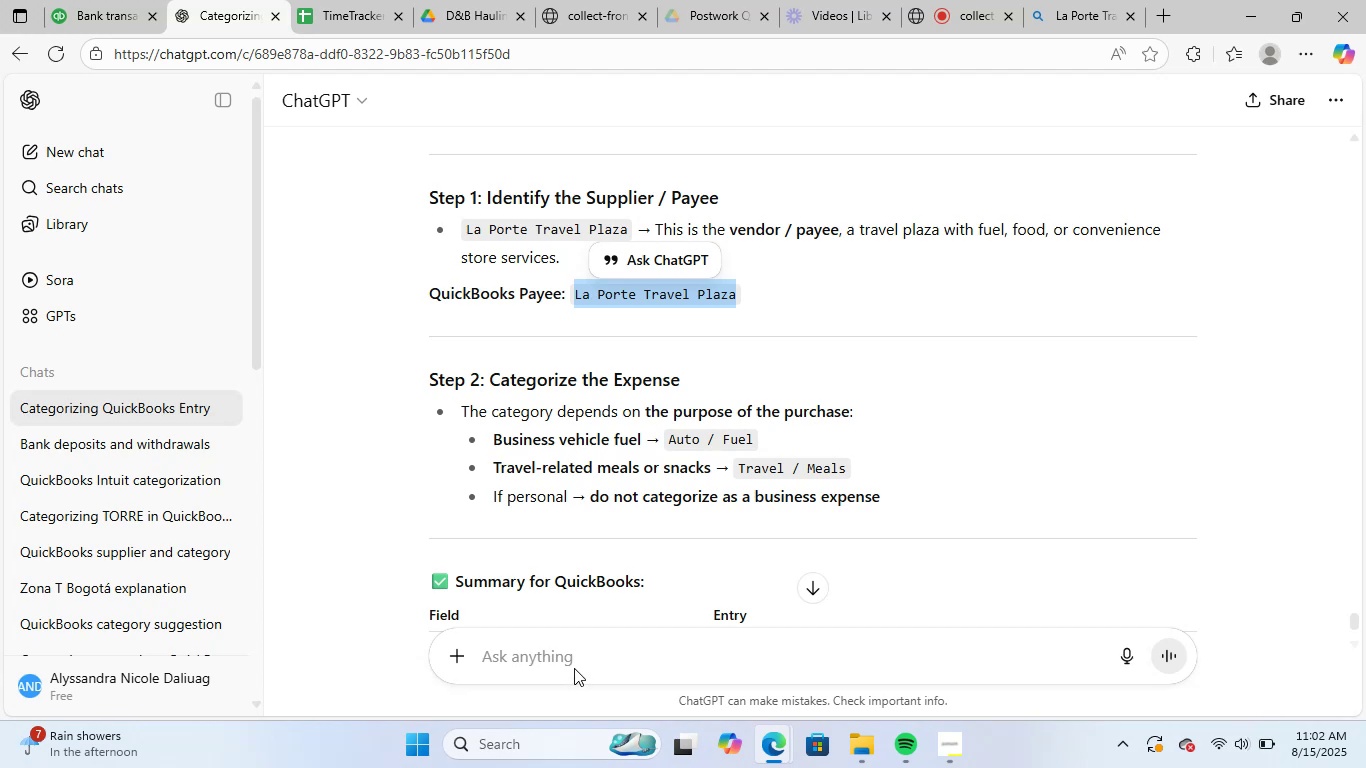 
key(Control+V)
 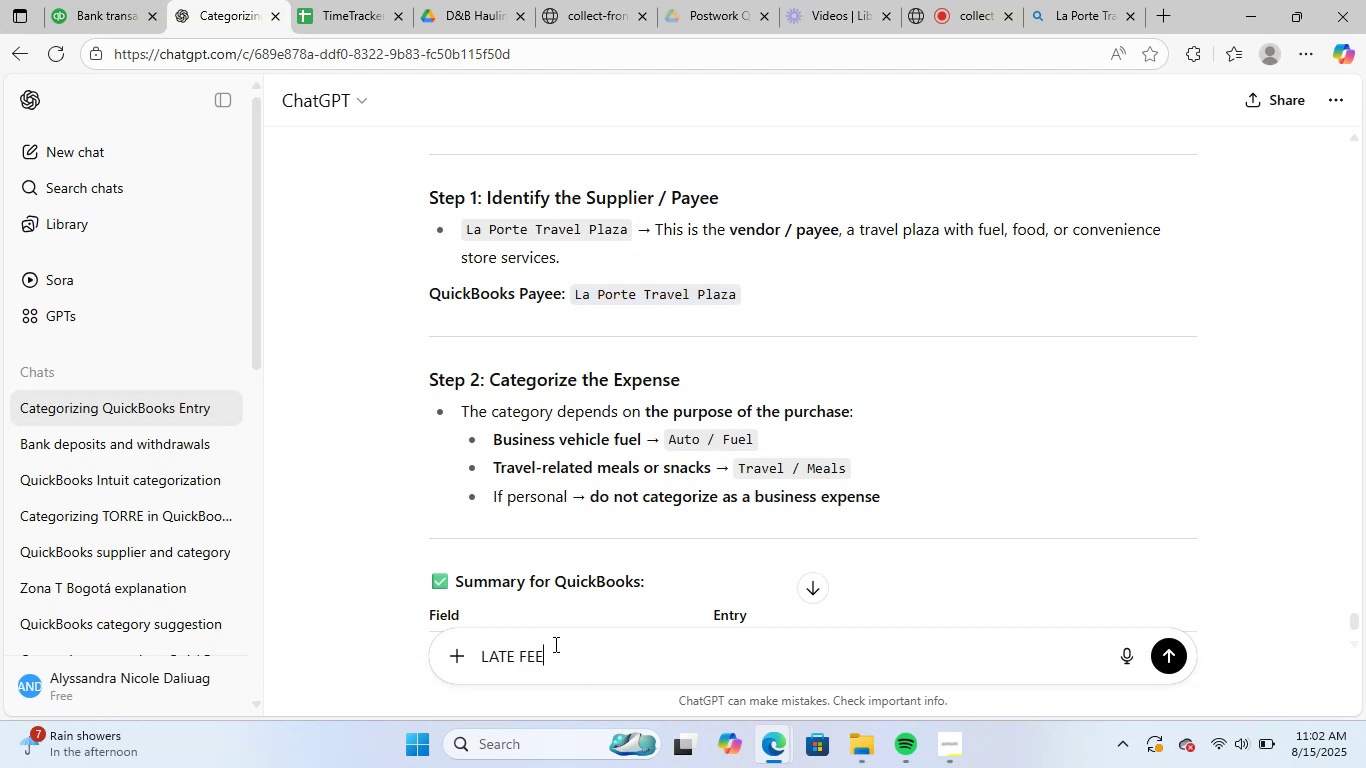 
key(NumpadEnter)
 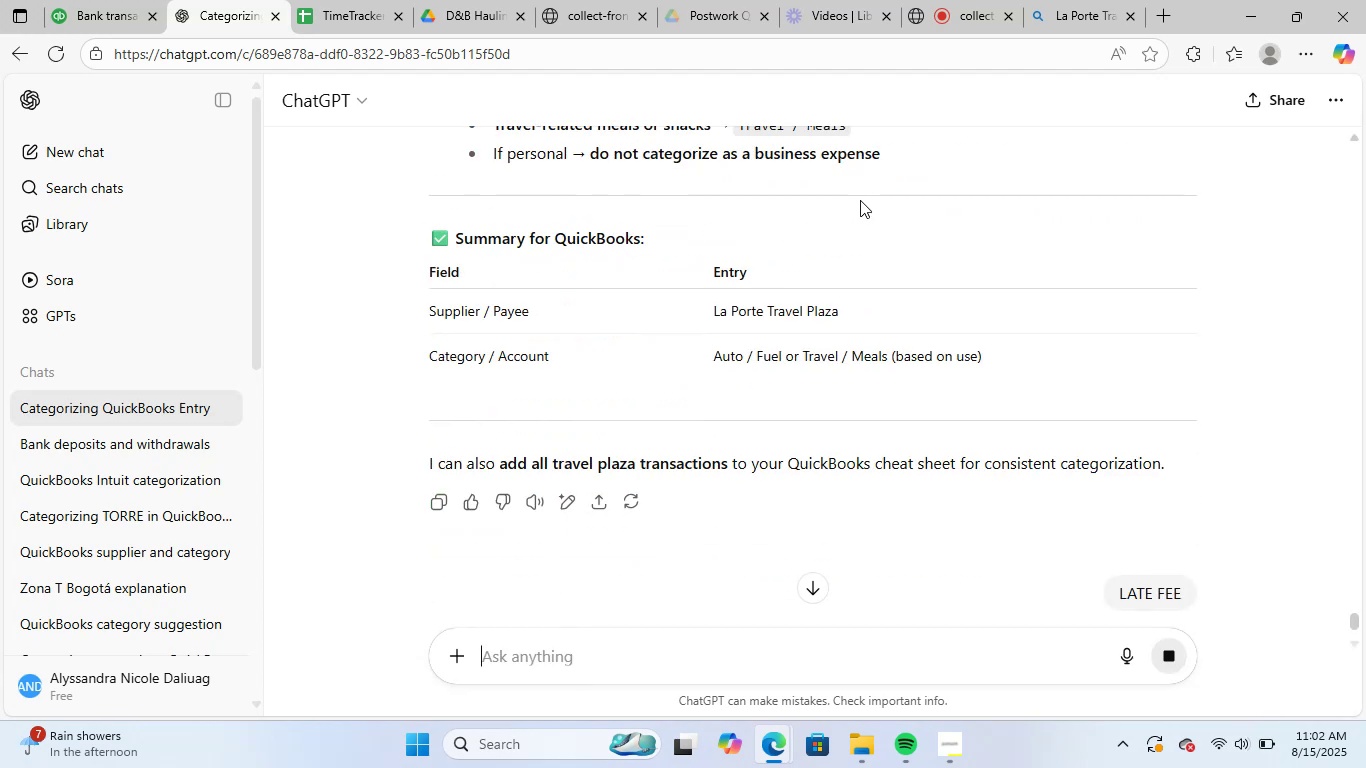 
left_click([922, 0])
 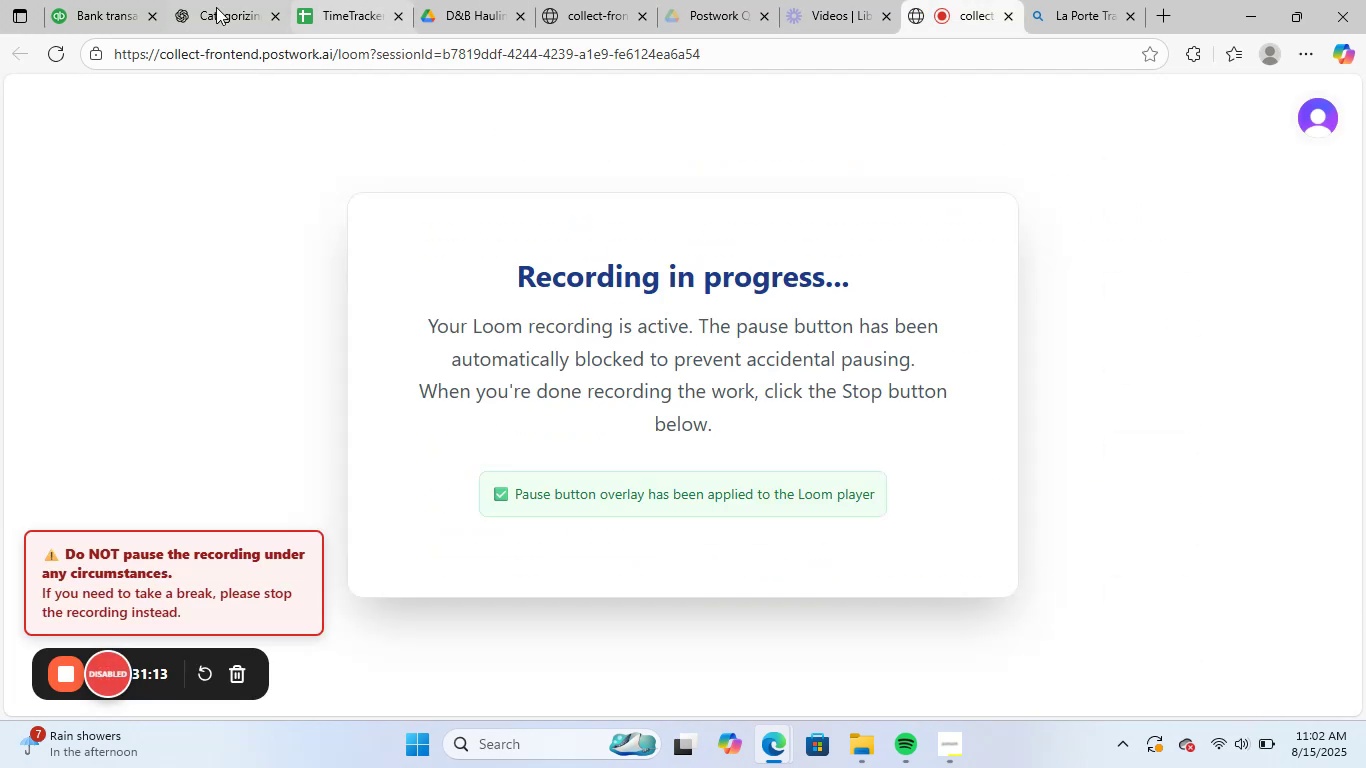 
left_click([71, 0])
 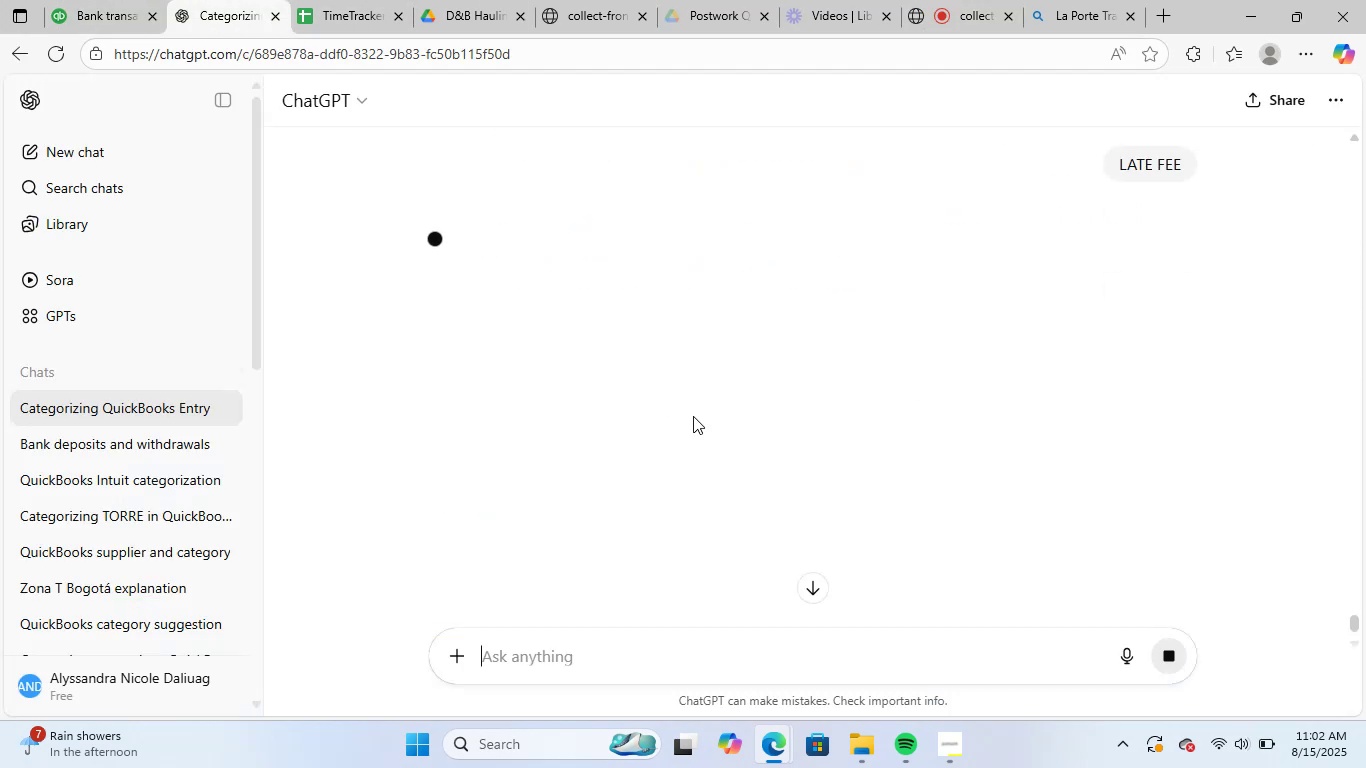 